 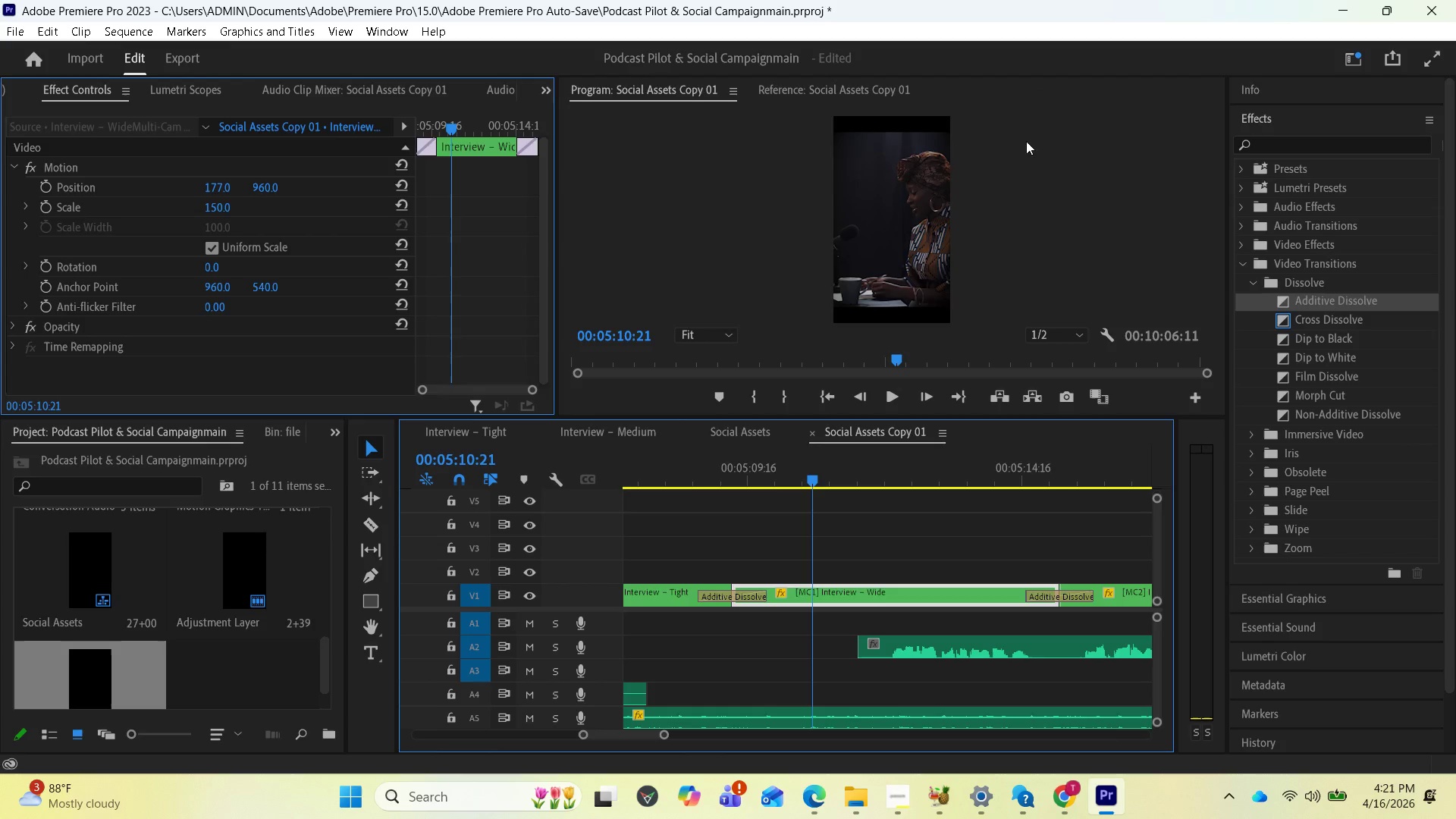 
key(Control+S)
 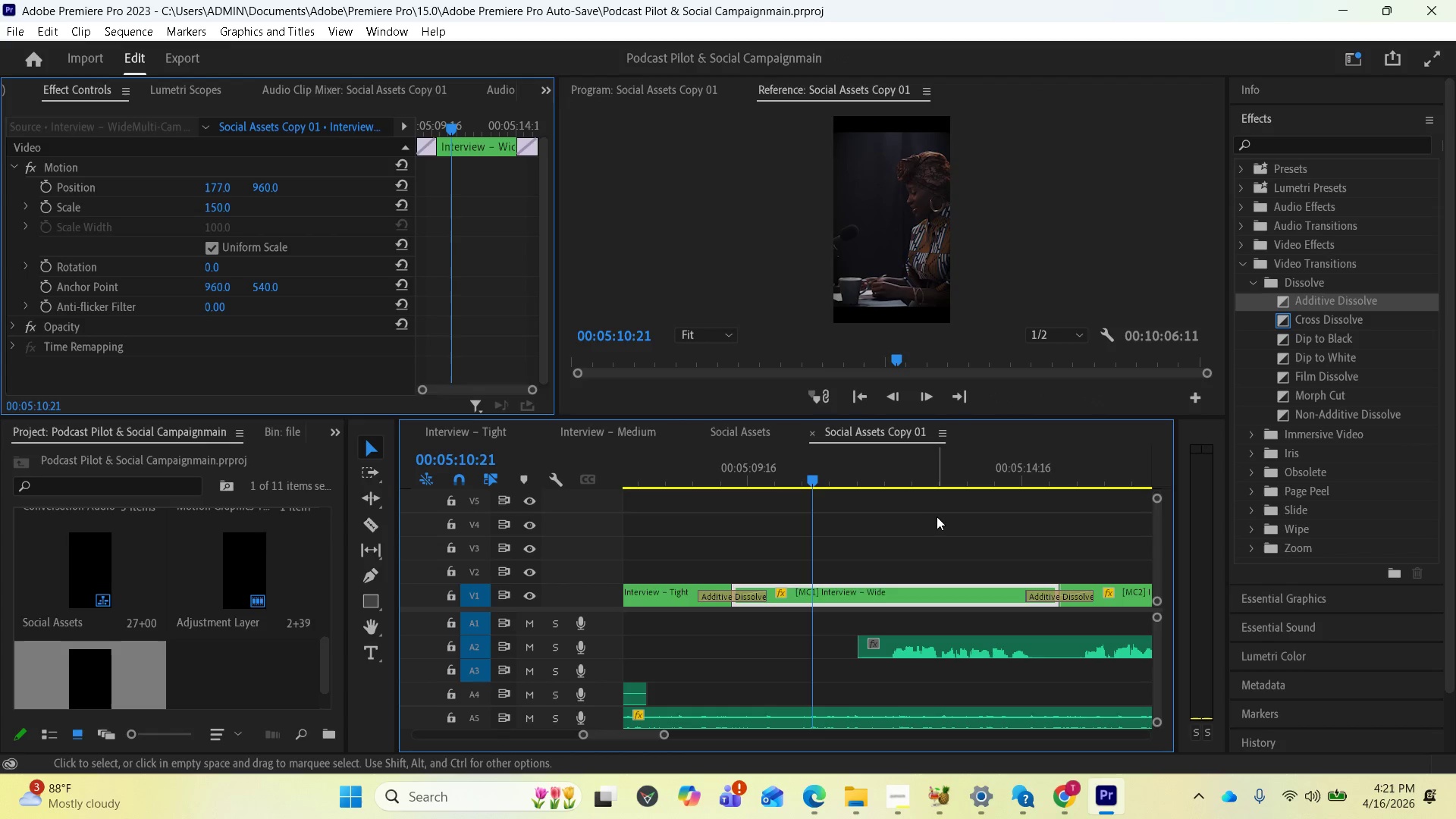 
key(Space)
 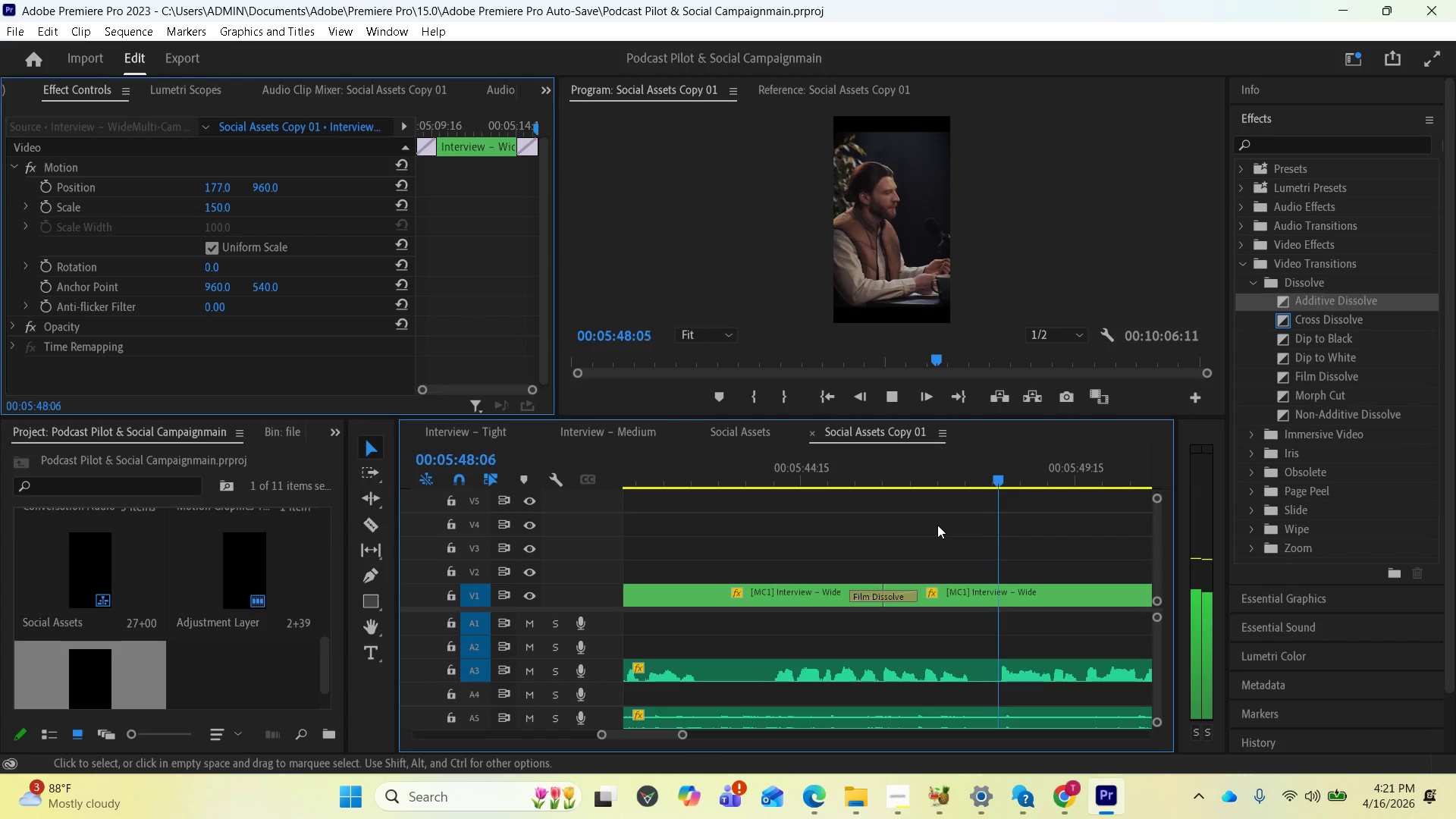 
wait(42.47)
 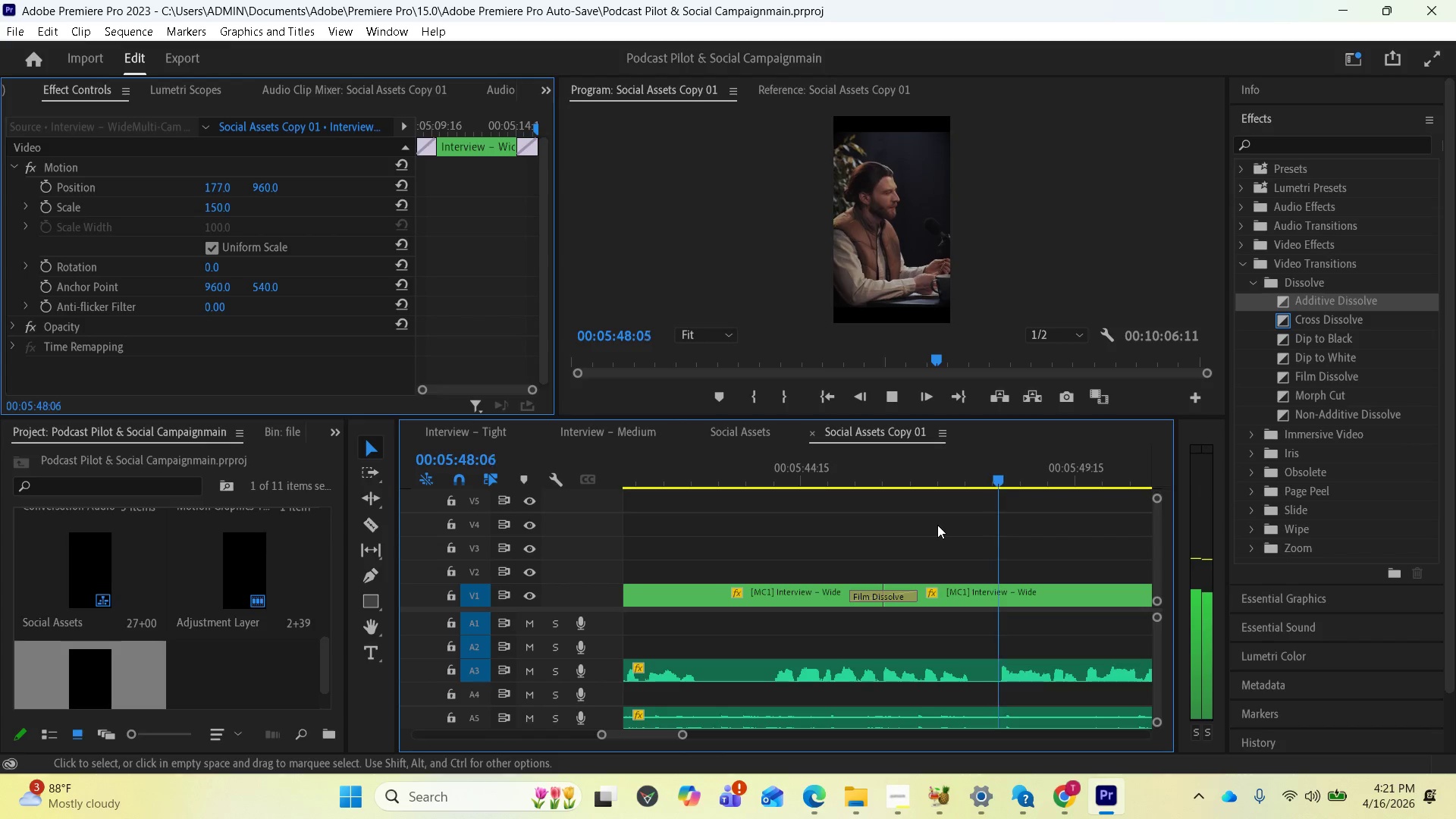 
key(Space)
 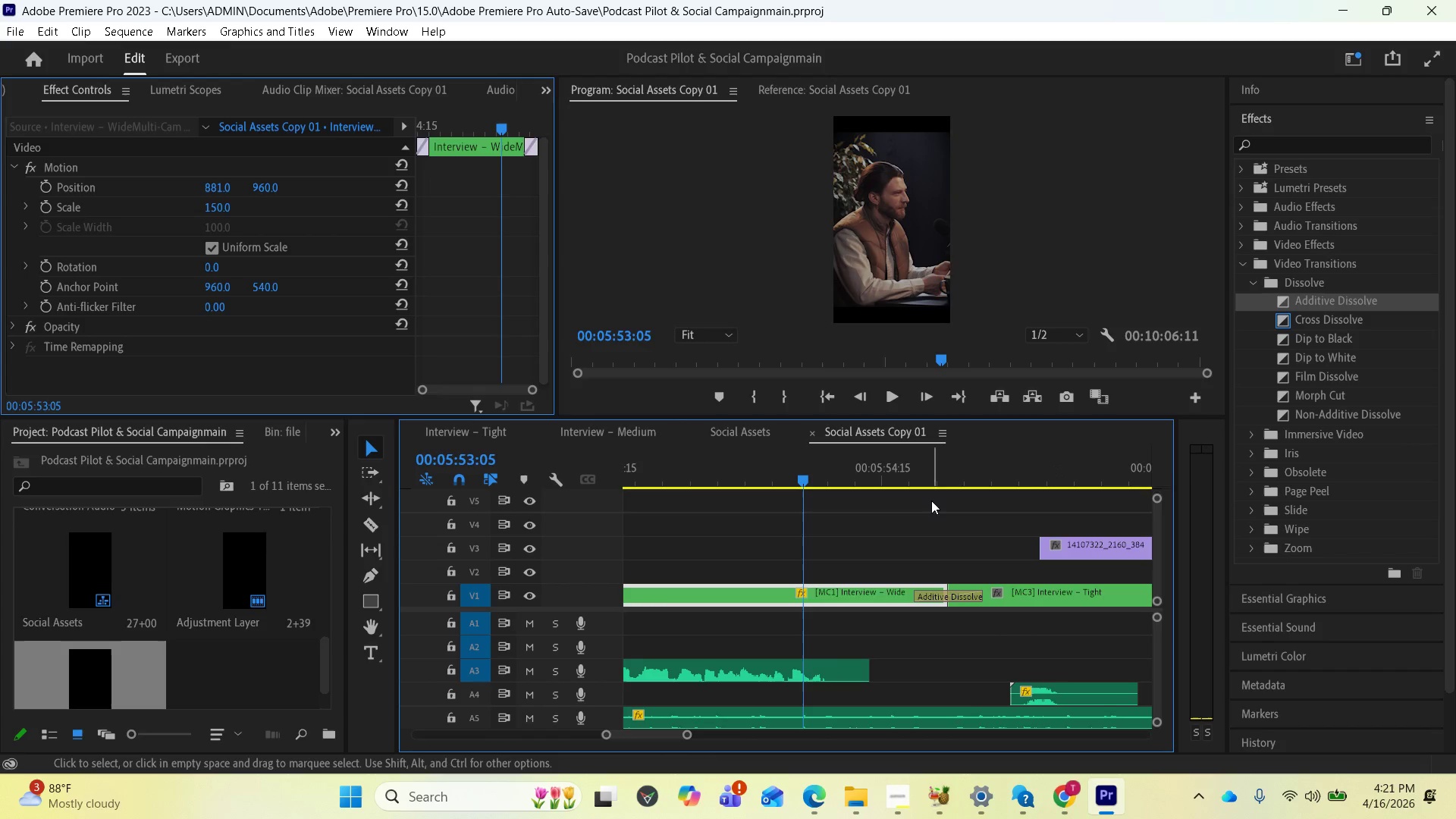 
scroll: coordinate [928, 502], scroll_direction: up, amount: 6.0
 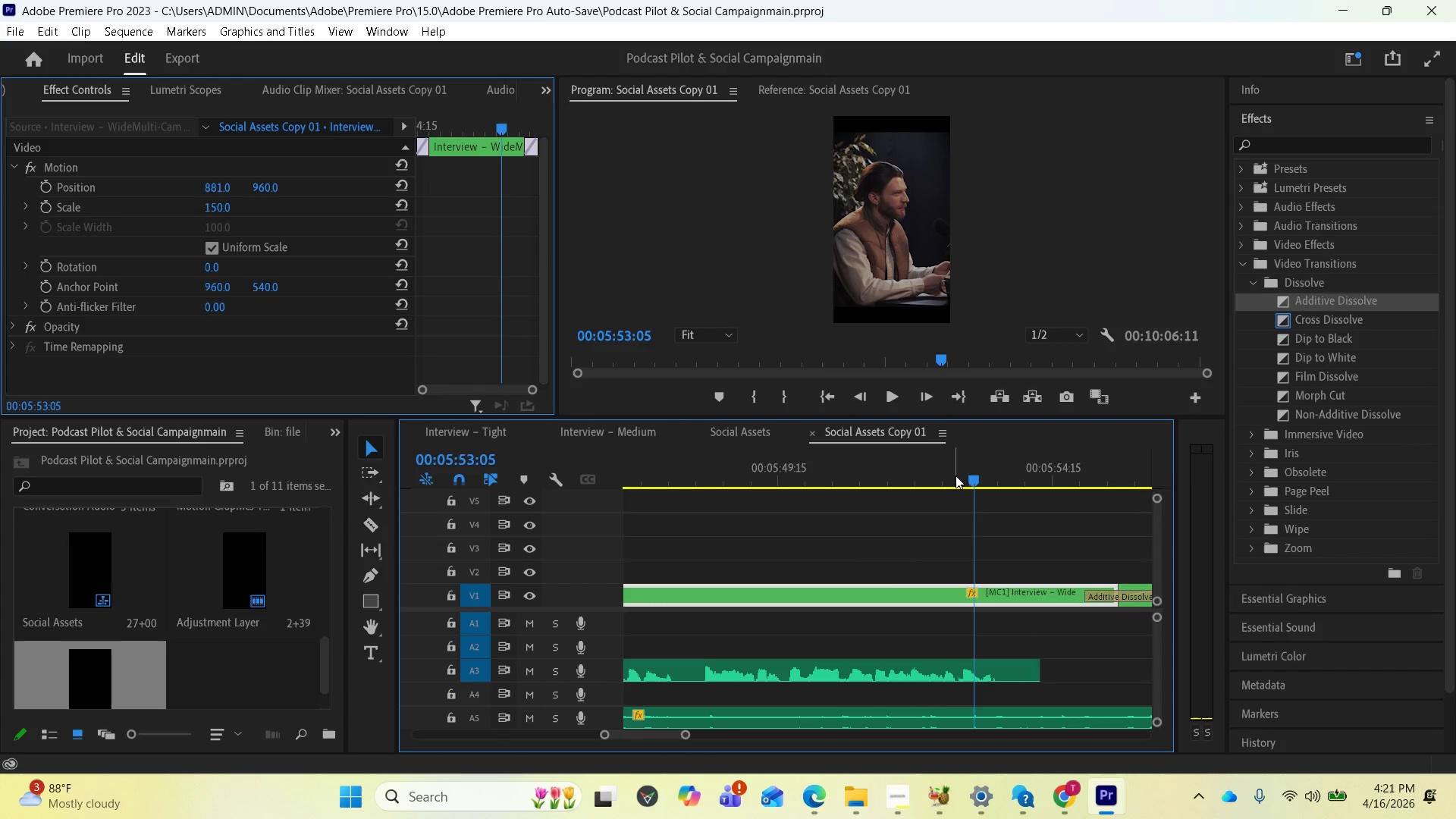 
left_click_drag(start_coordinate=[956, 475], to_coordinate=[695, 497])
 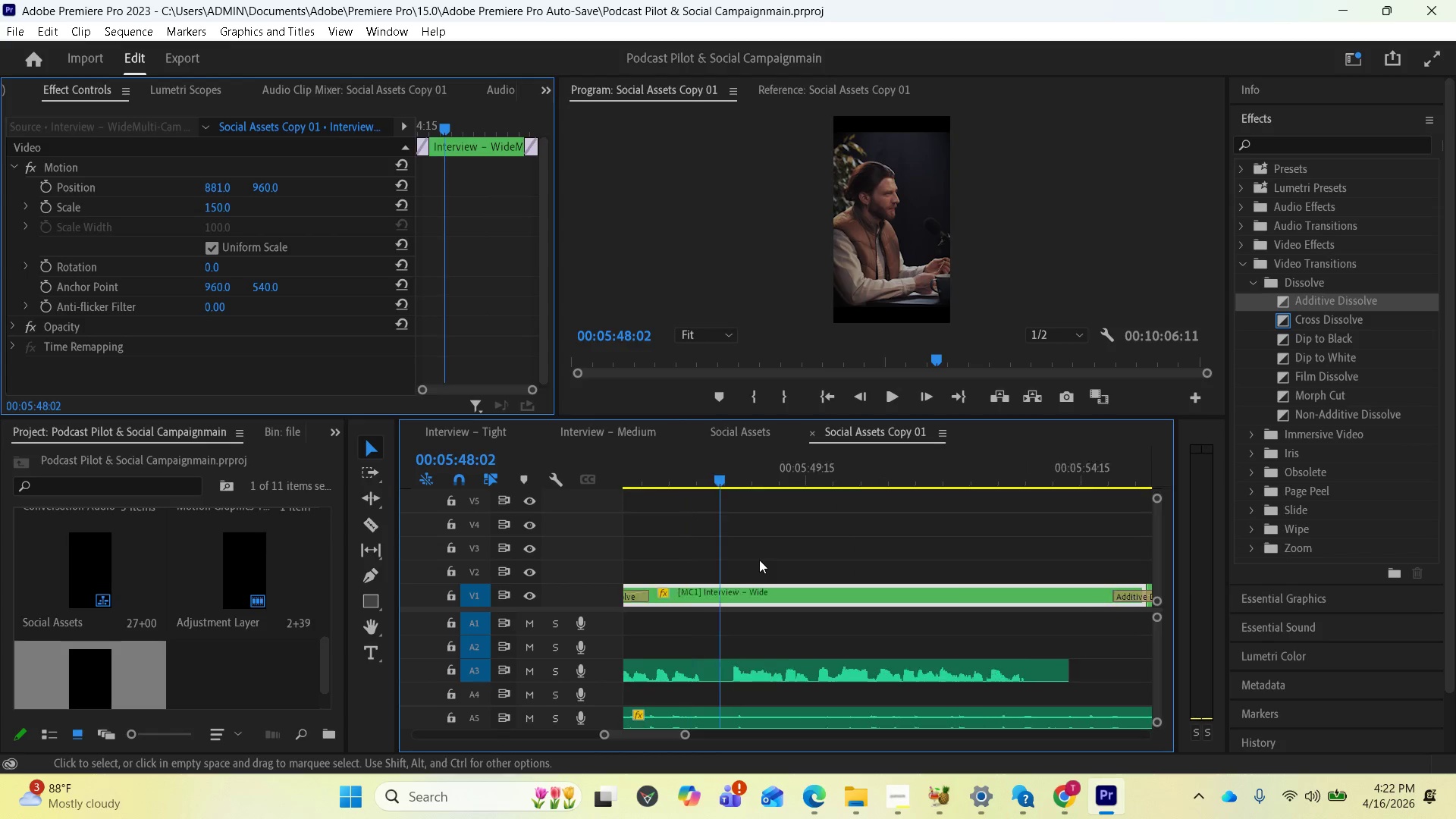 
scroll: coordinate [789, 563], scroll_direction: up, amount: 3.0
 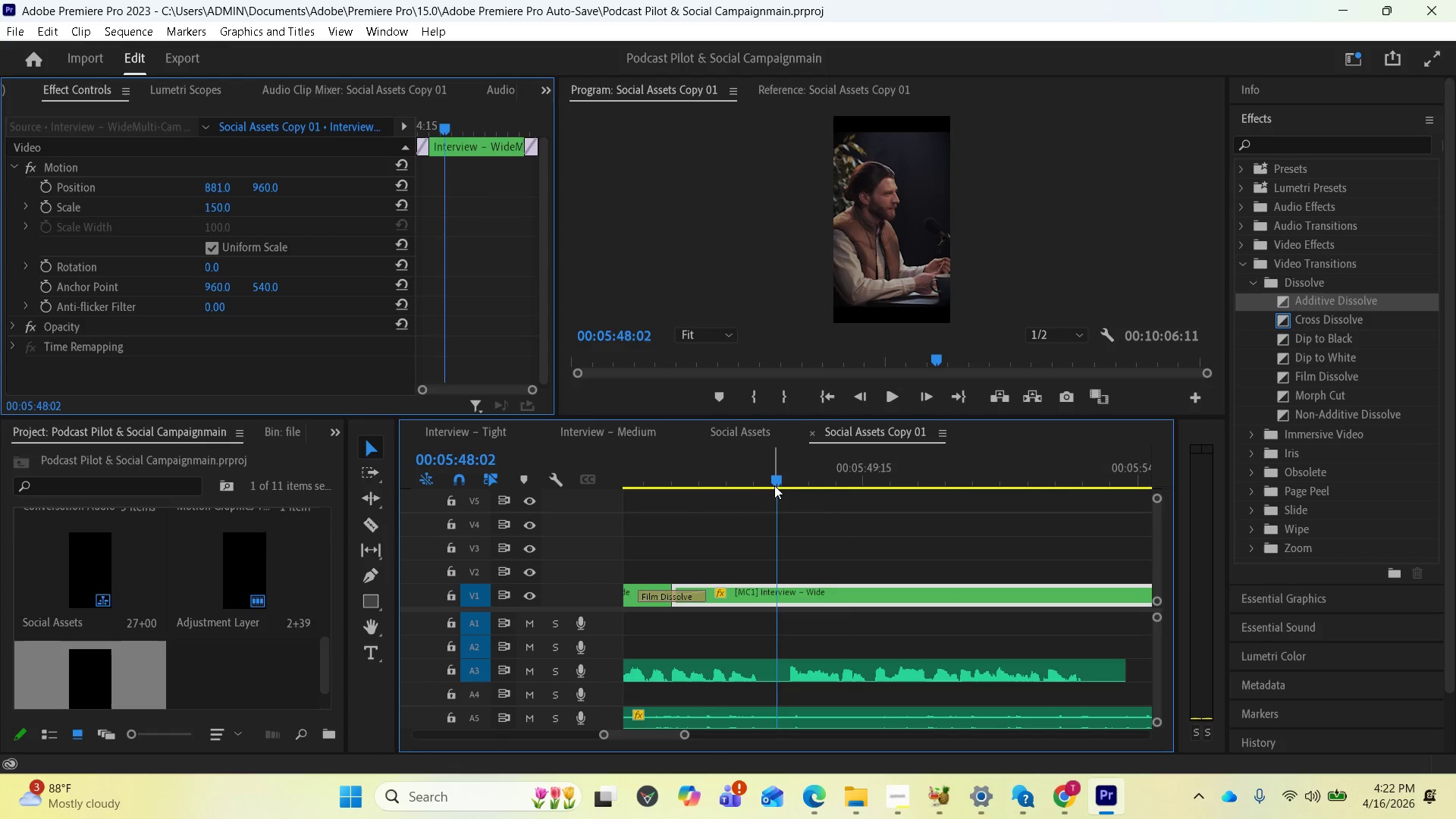 
left_click_drag(start_coordinate=[775, 482], to_coordinate=[726, 479])
 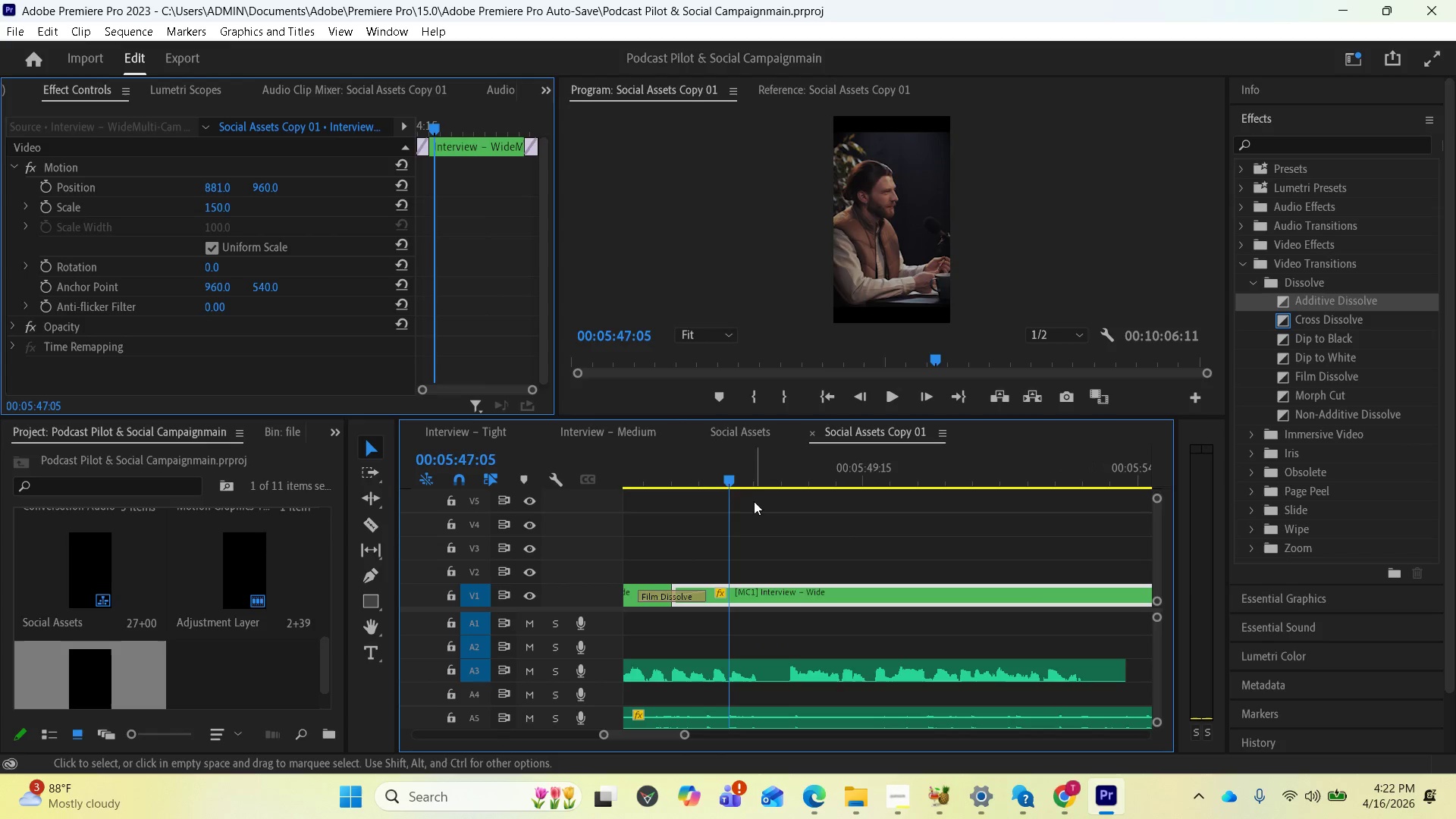 
left_click_drag(start_coordinate=[728, 475], to_coordinate=[714, 472])
 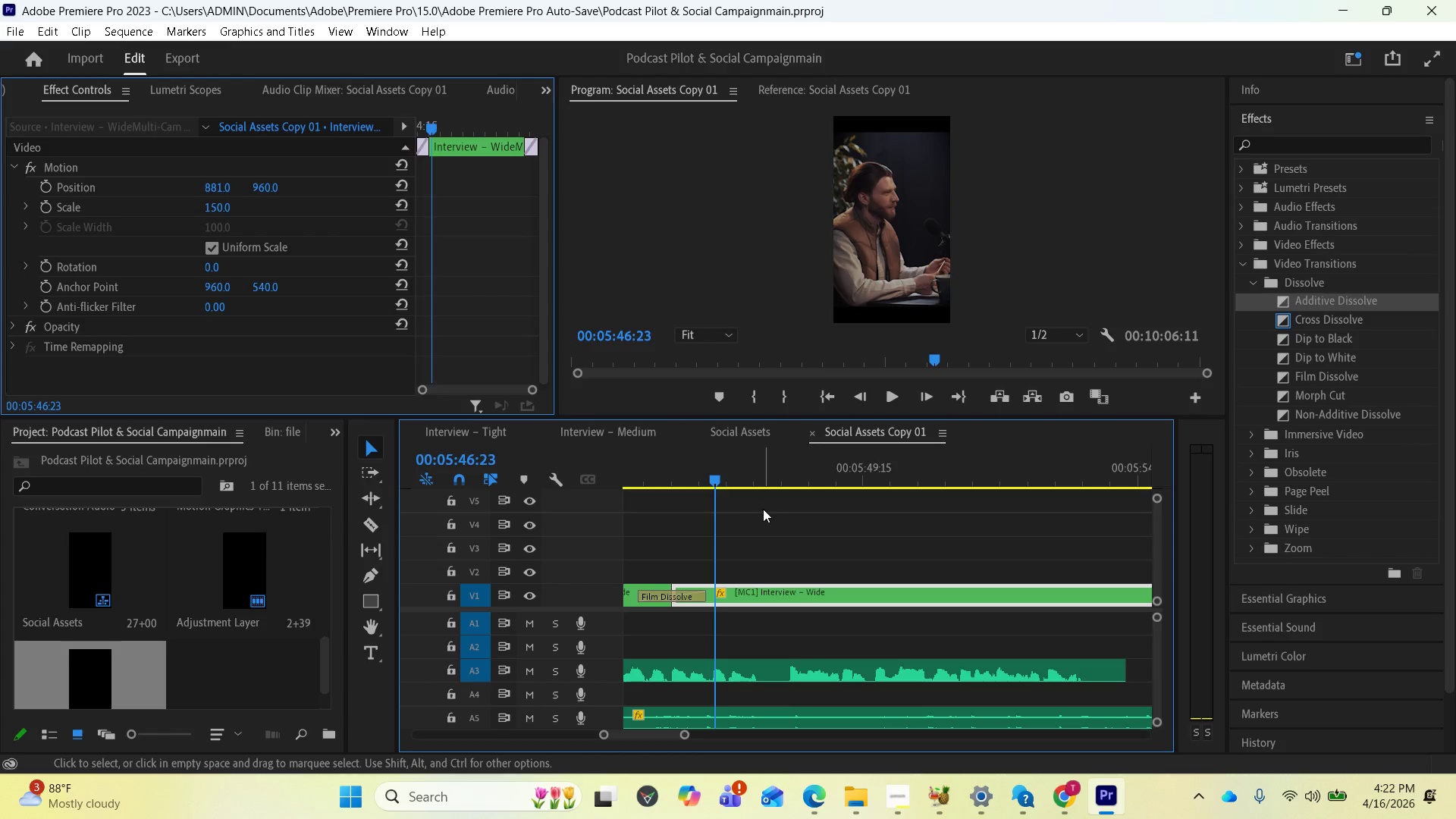 
key(Space)
 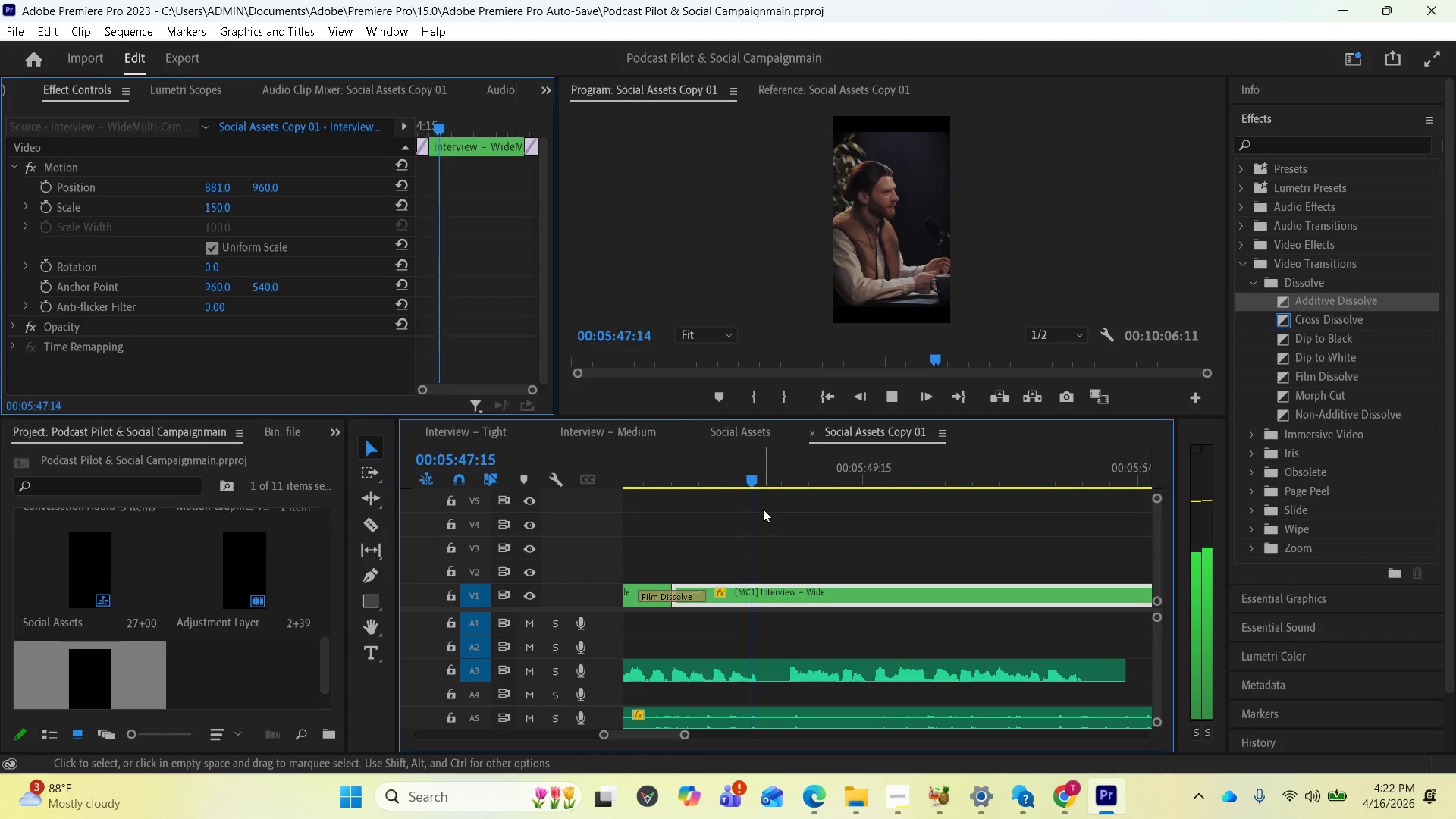 
key(Space)
 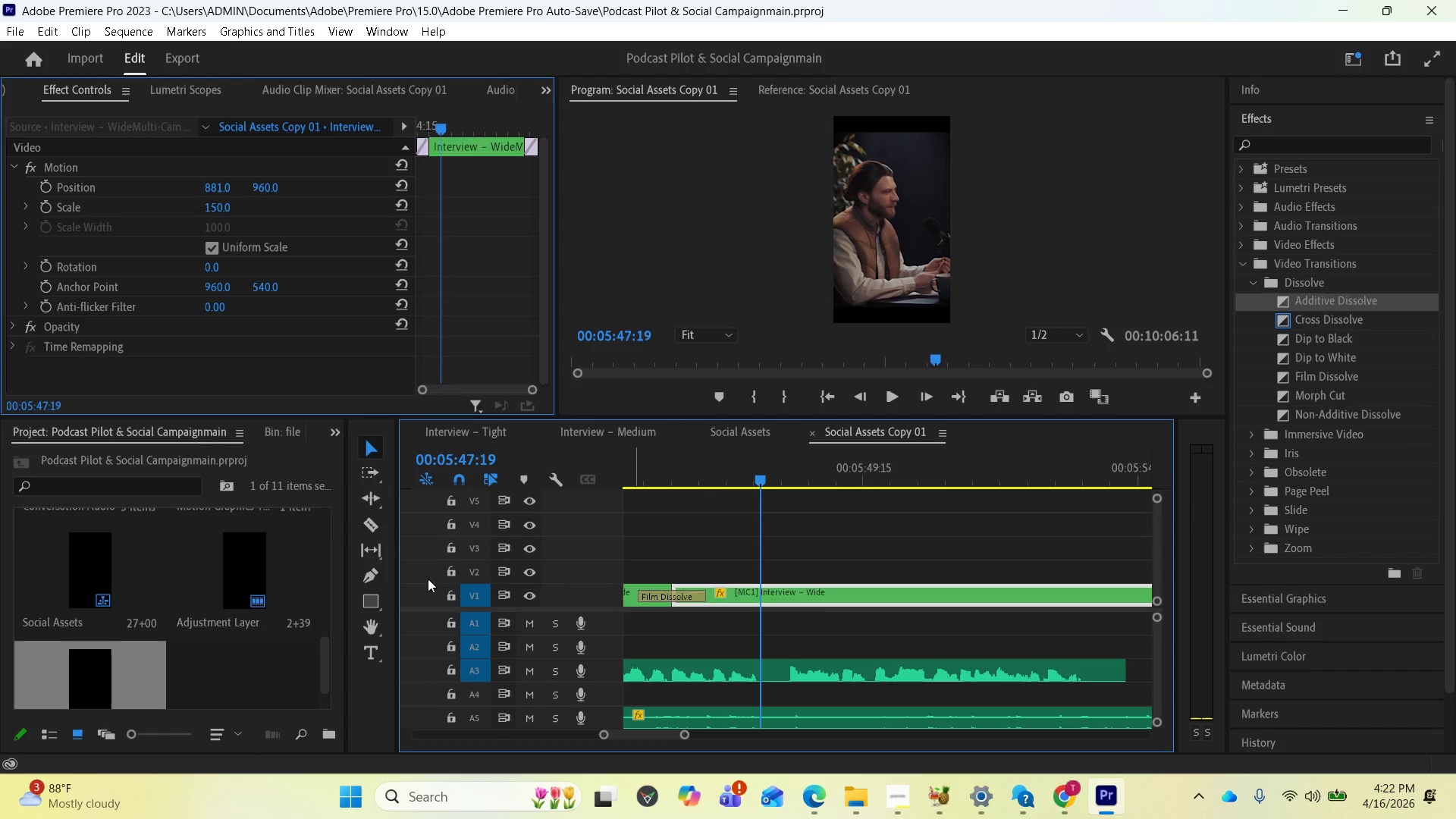 
left_click([369, 531])
 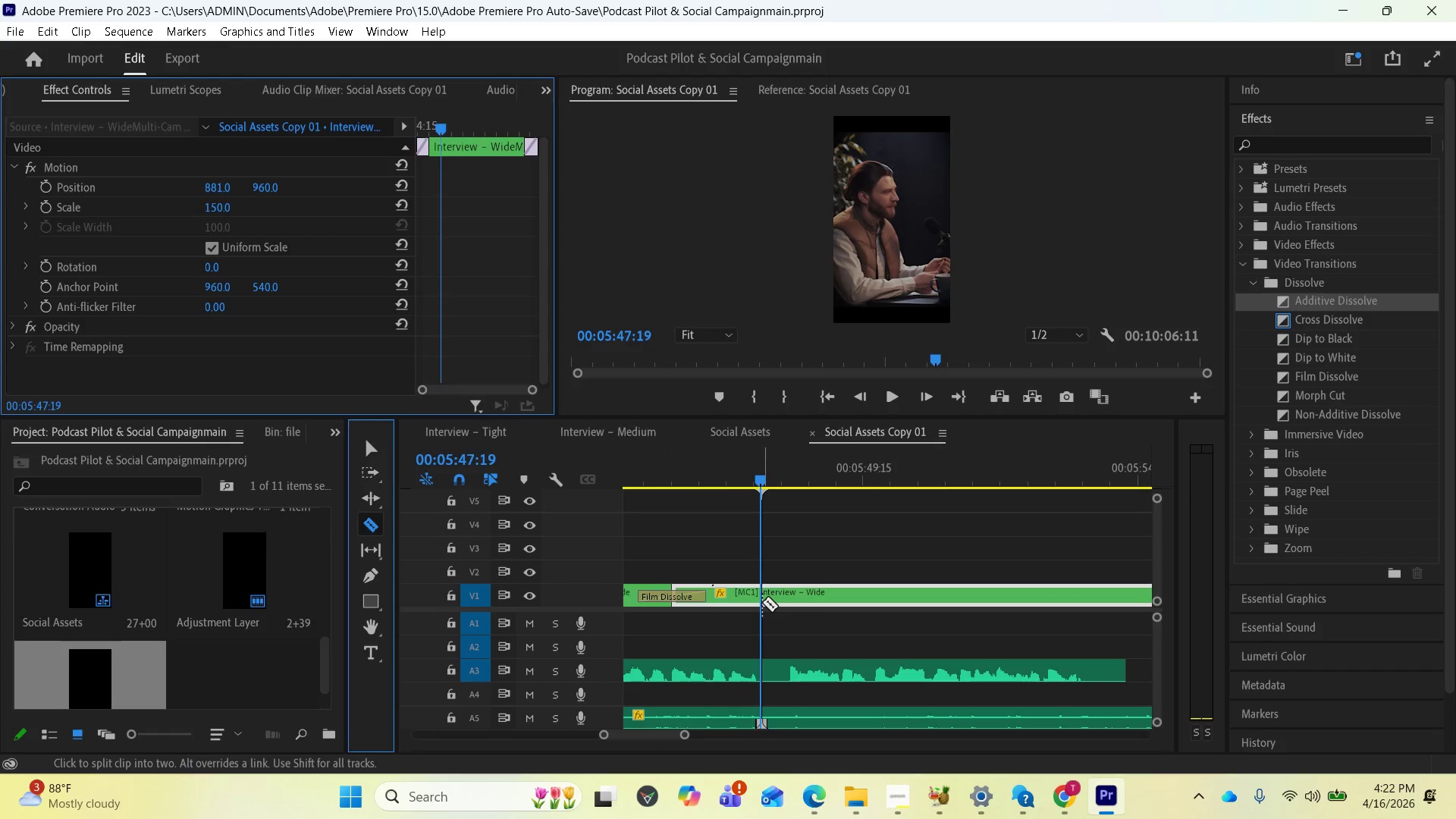 
left_click([762, 602])
 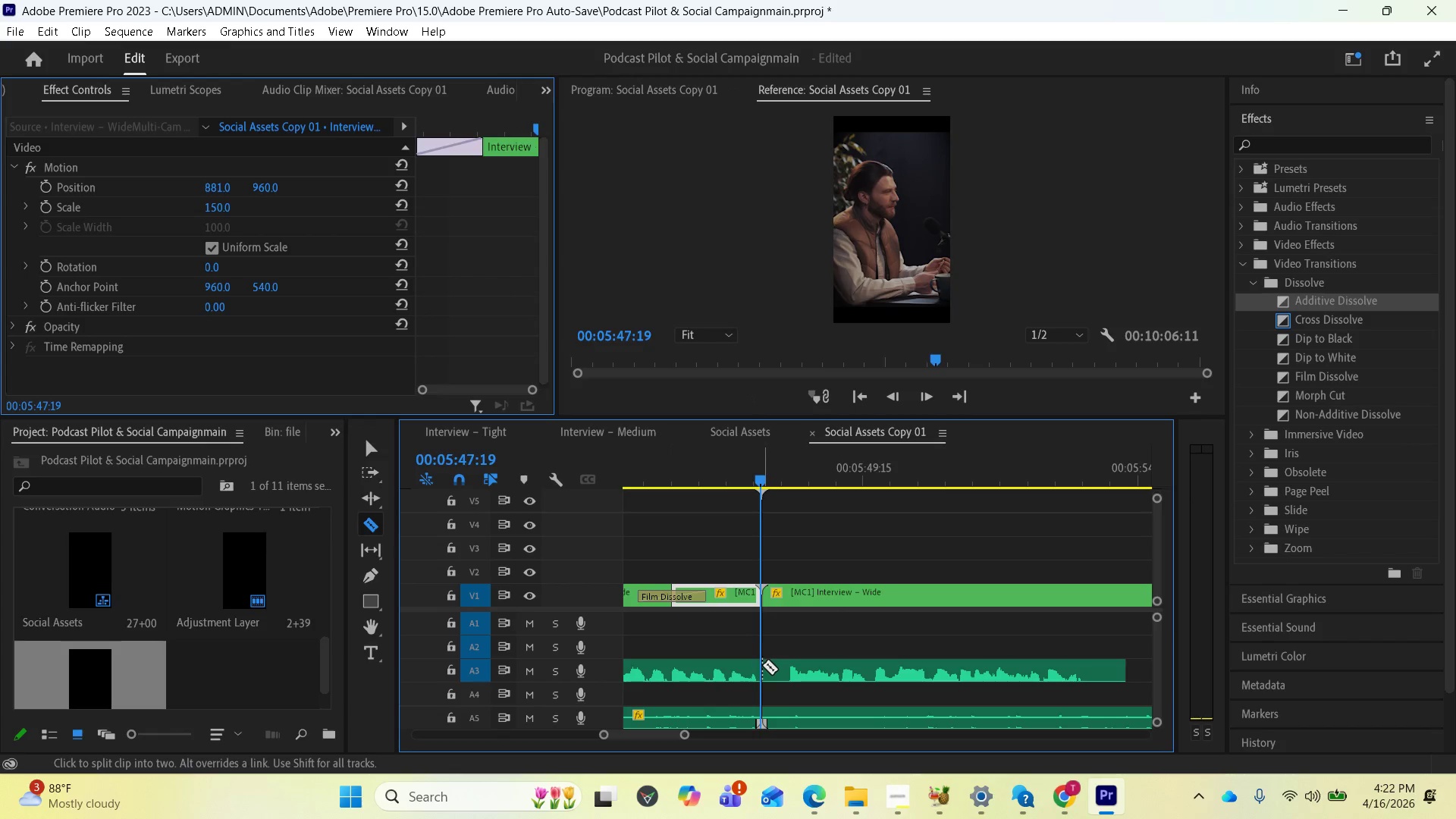 
left_click([763, 665])
 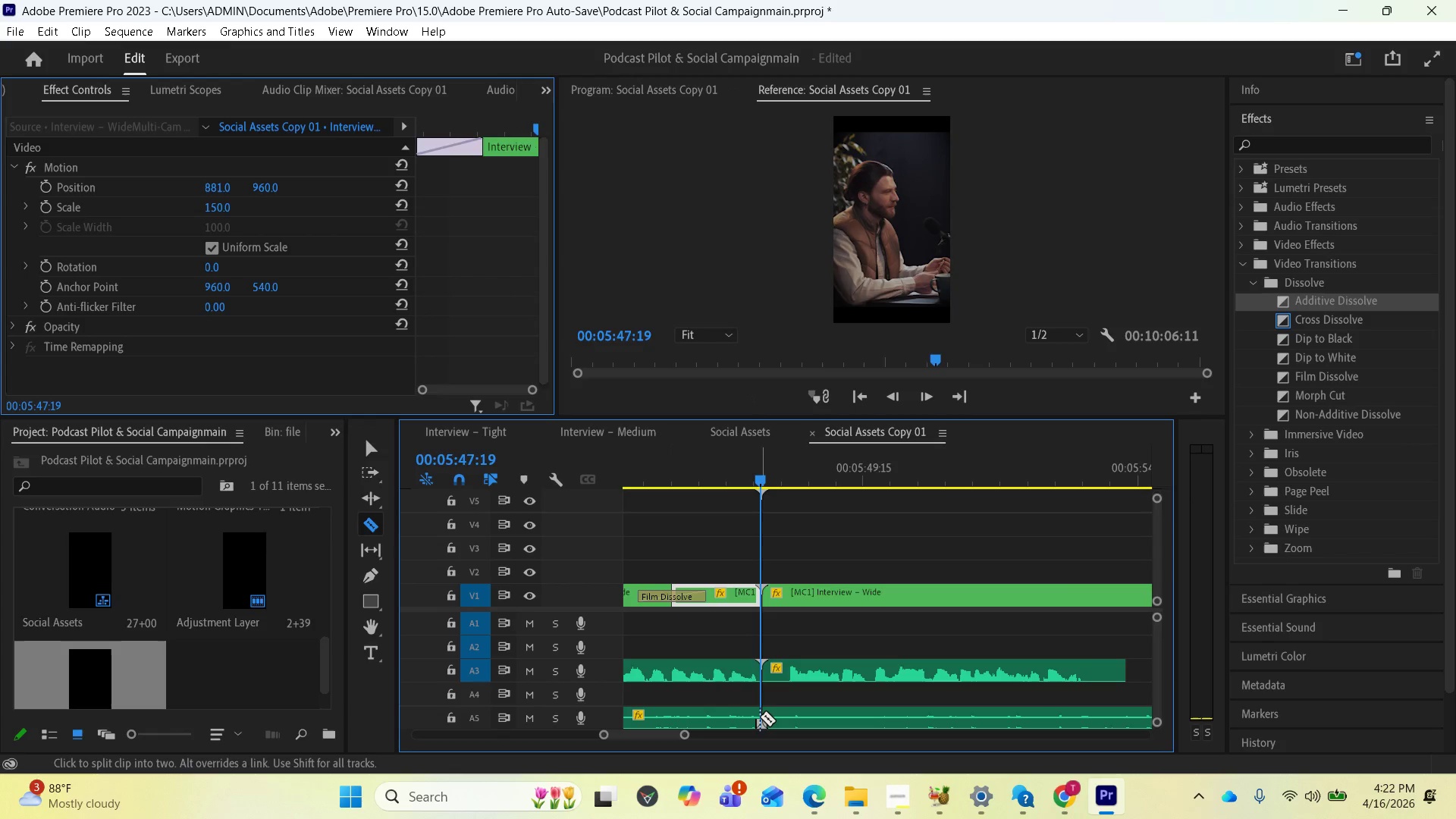 
left_click([760, 717])
 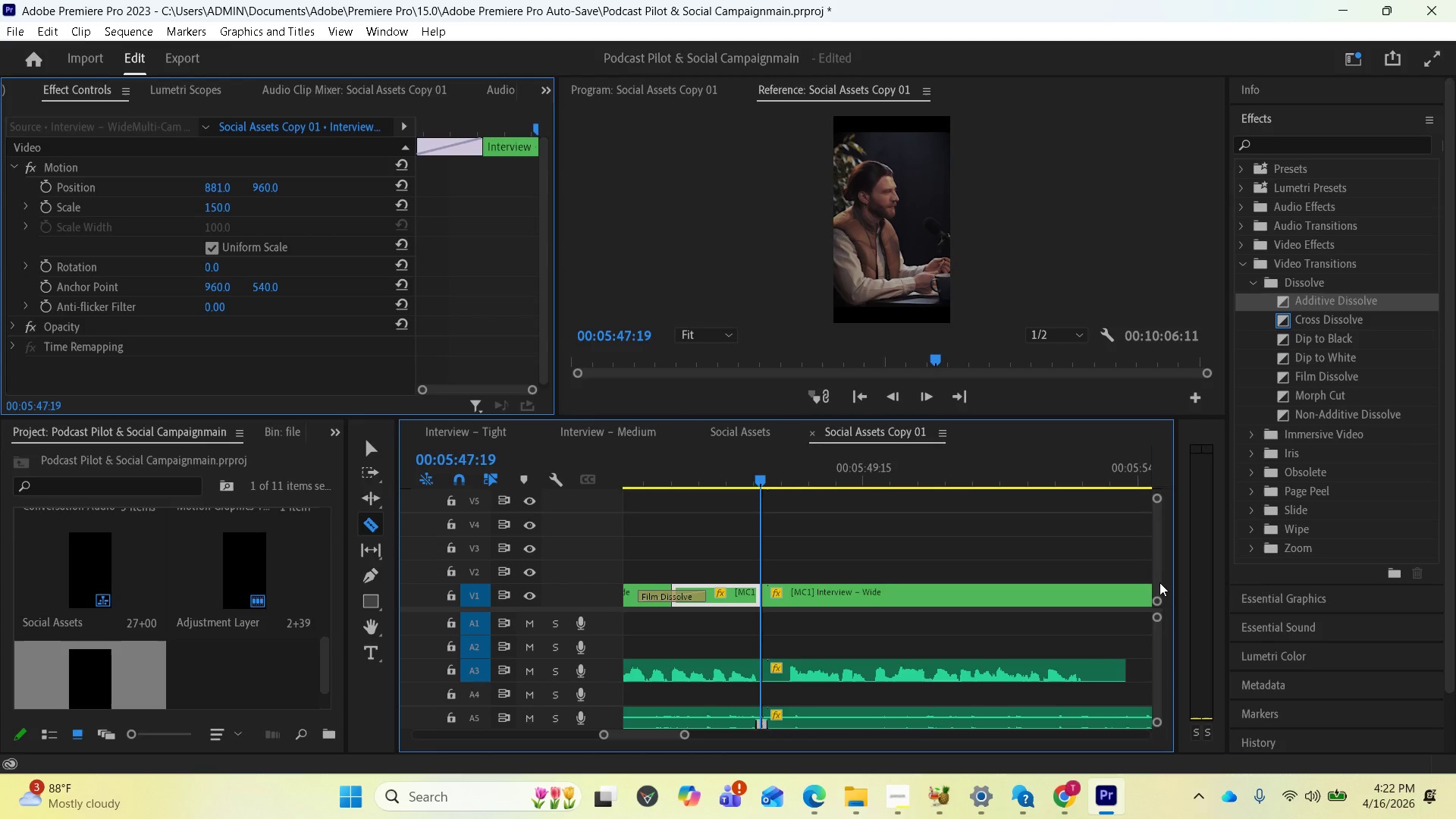 
left_click_drag(start_coordinate=[1159, 576], to_coordinate=[1156, 557])
 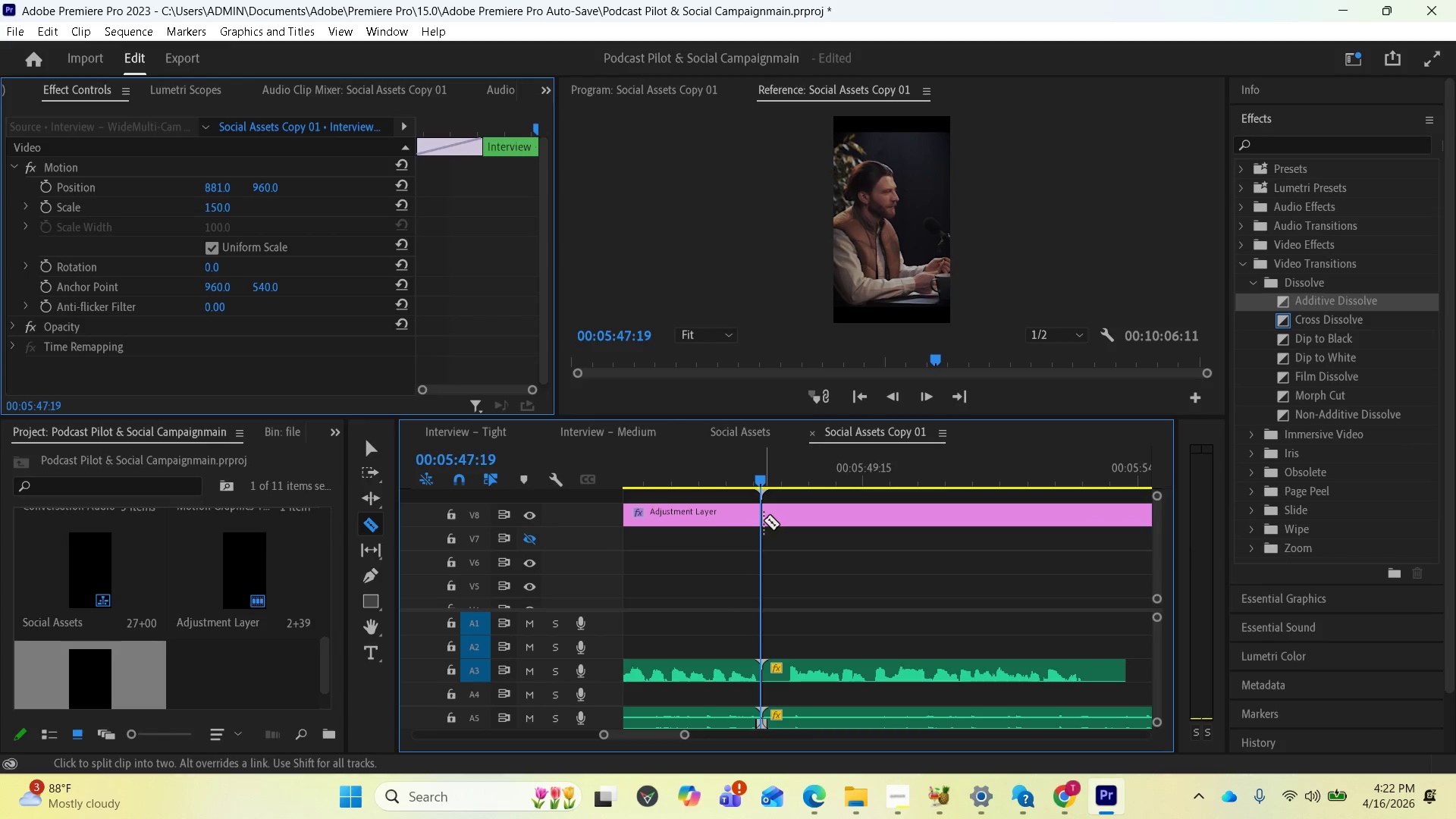 
left_click([764, 520])
 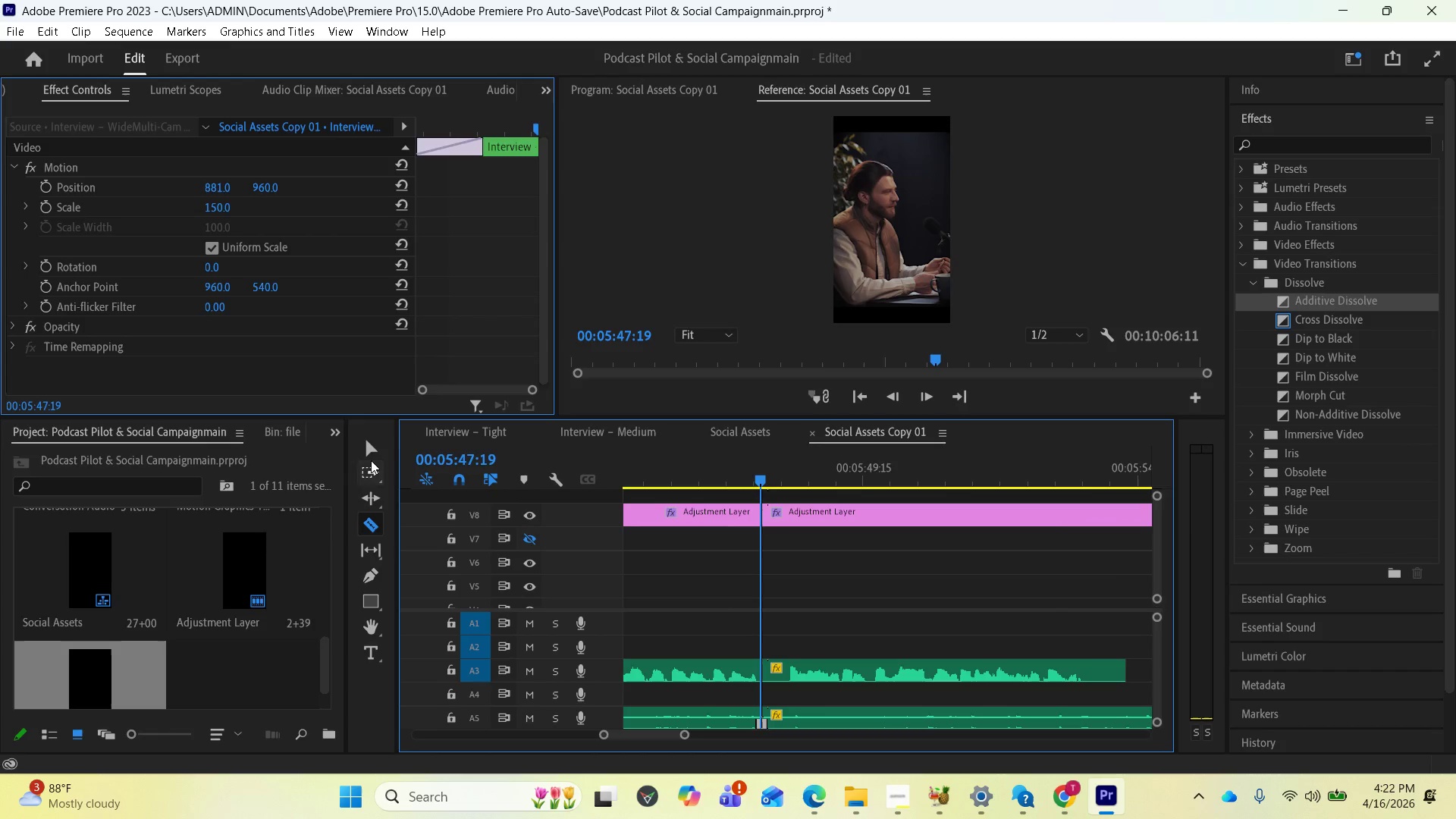 
left_click([373, 449])
 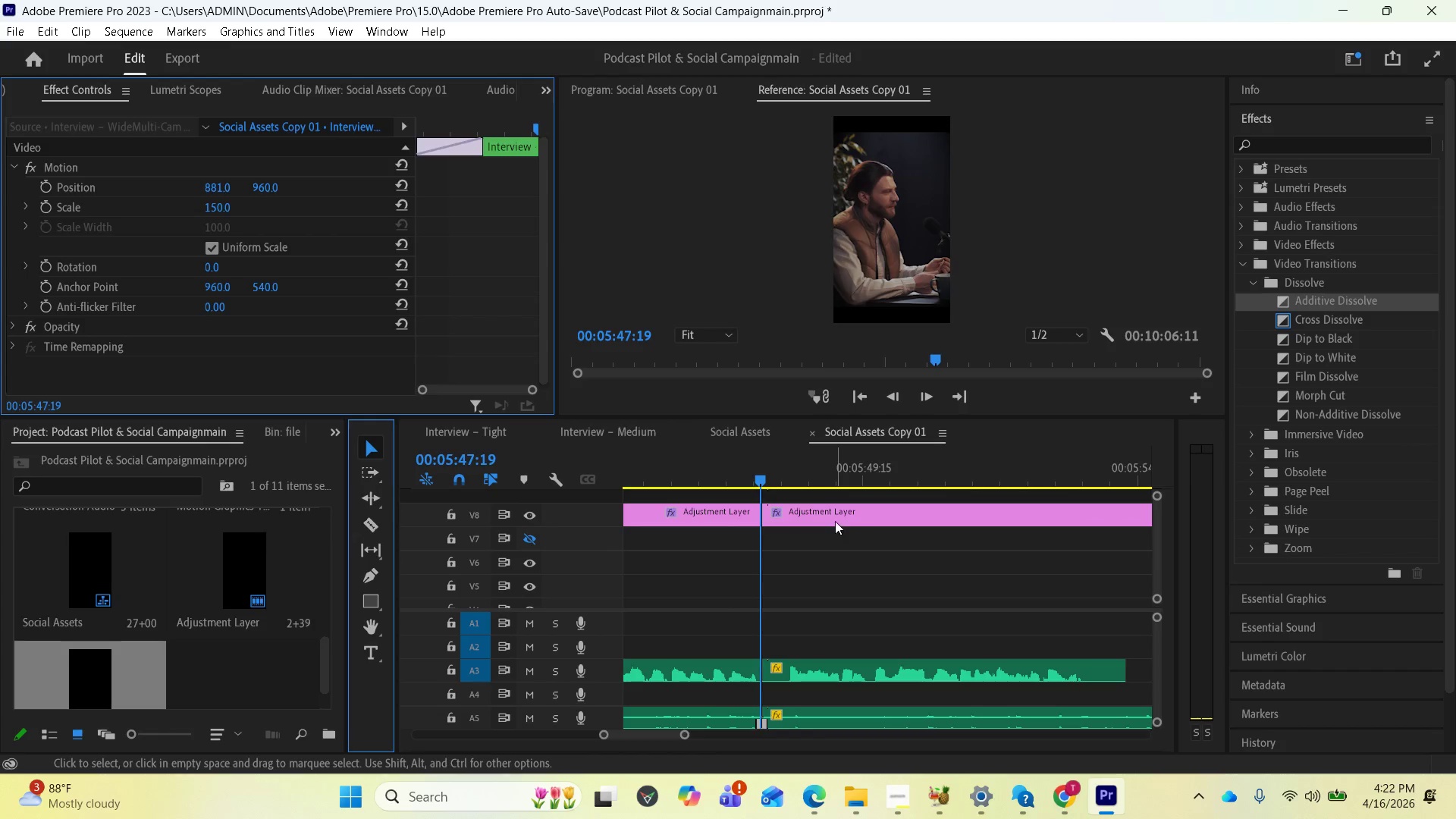 
left_click([835, 514])
 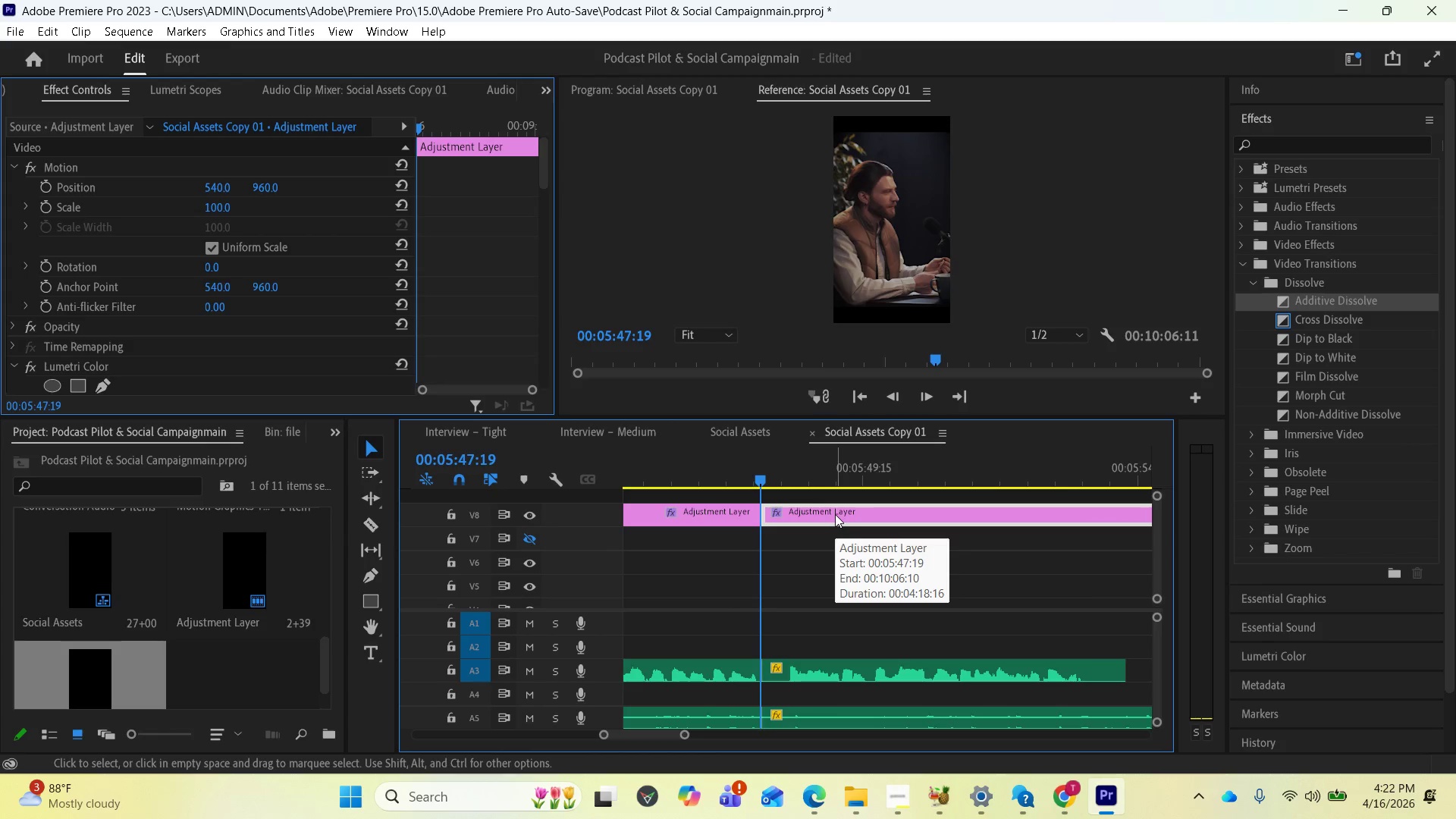 
key(Delete)
 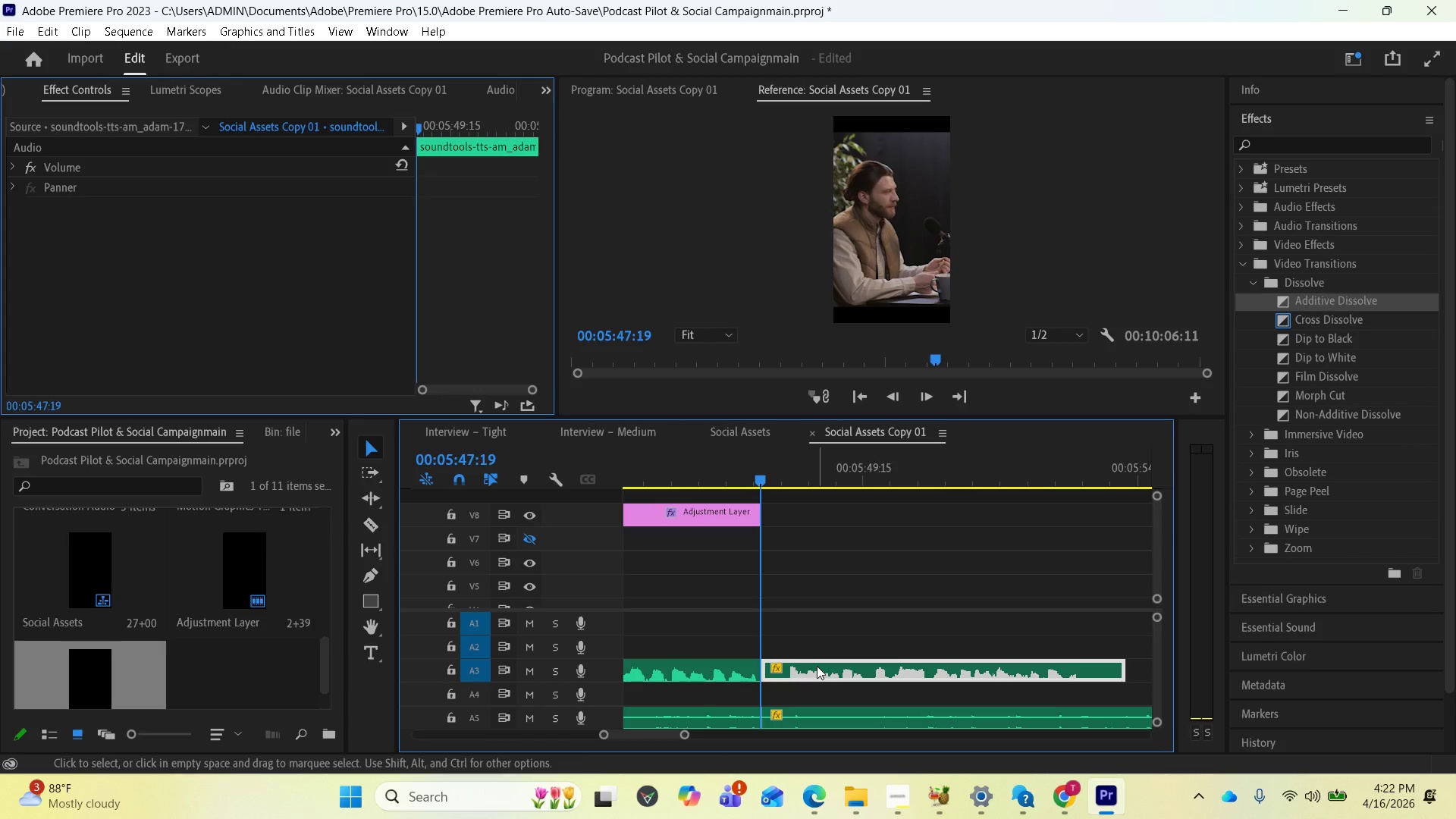 
key(Delete)
 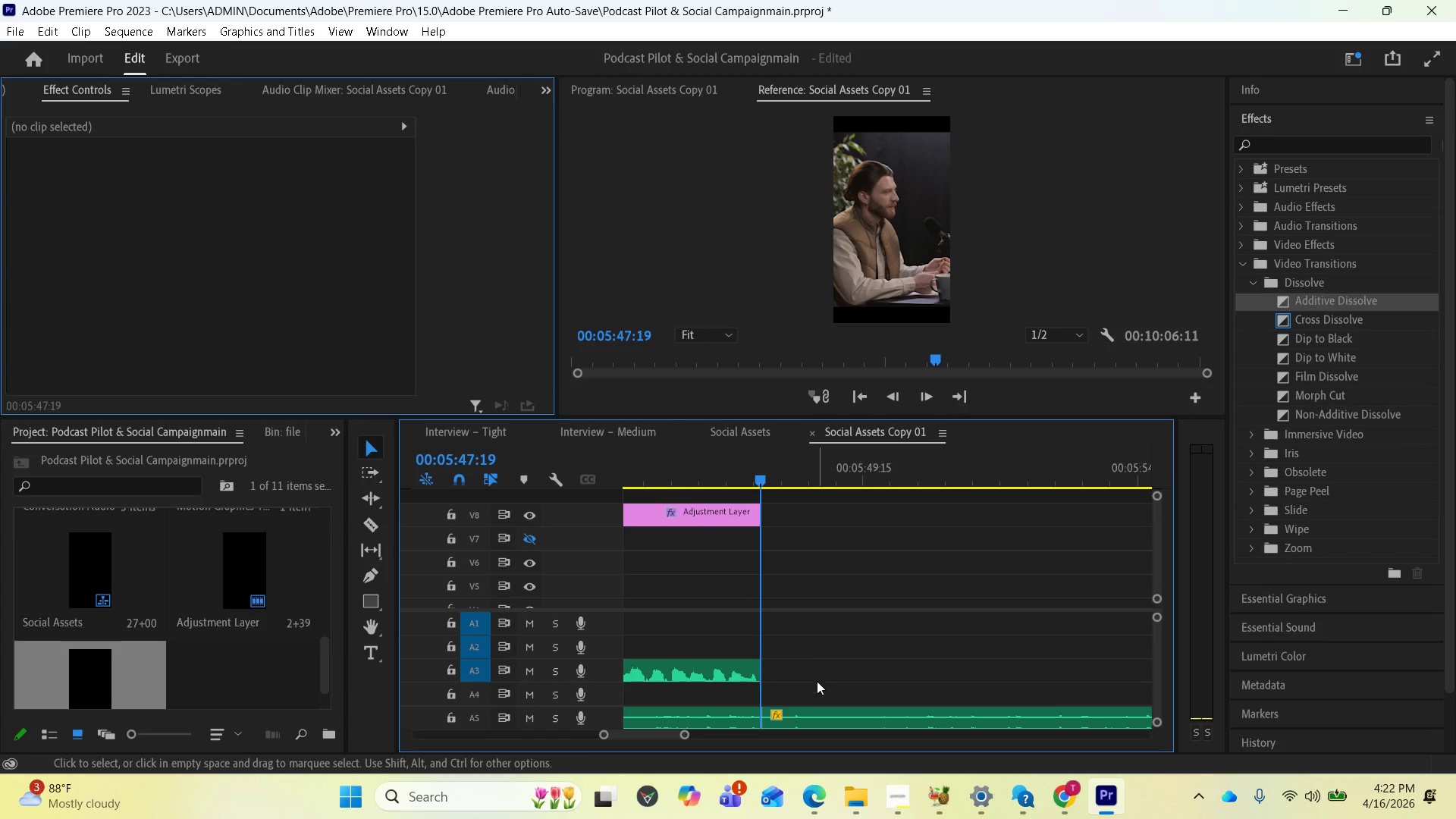 
scroll: coordinate [817, 685], scroll_direction: down, amount: 1.0
 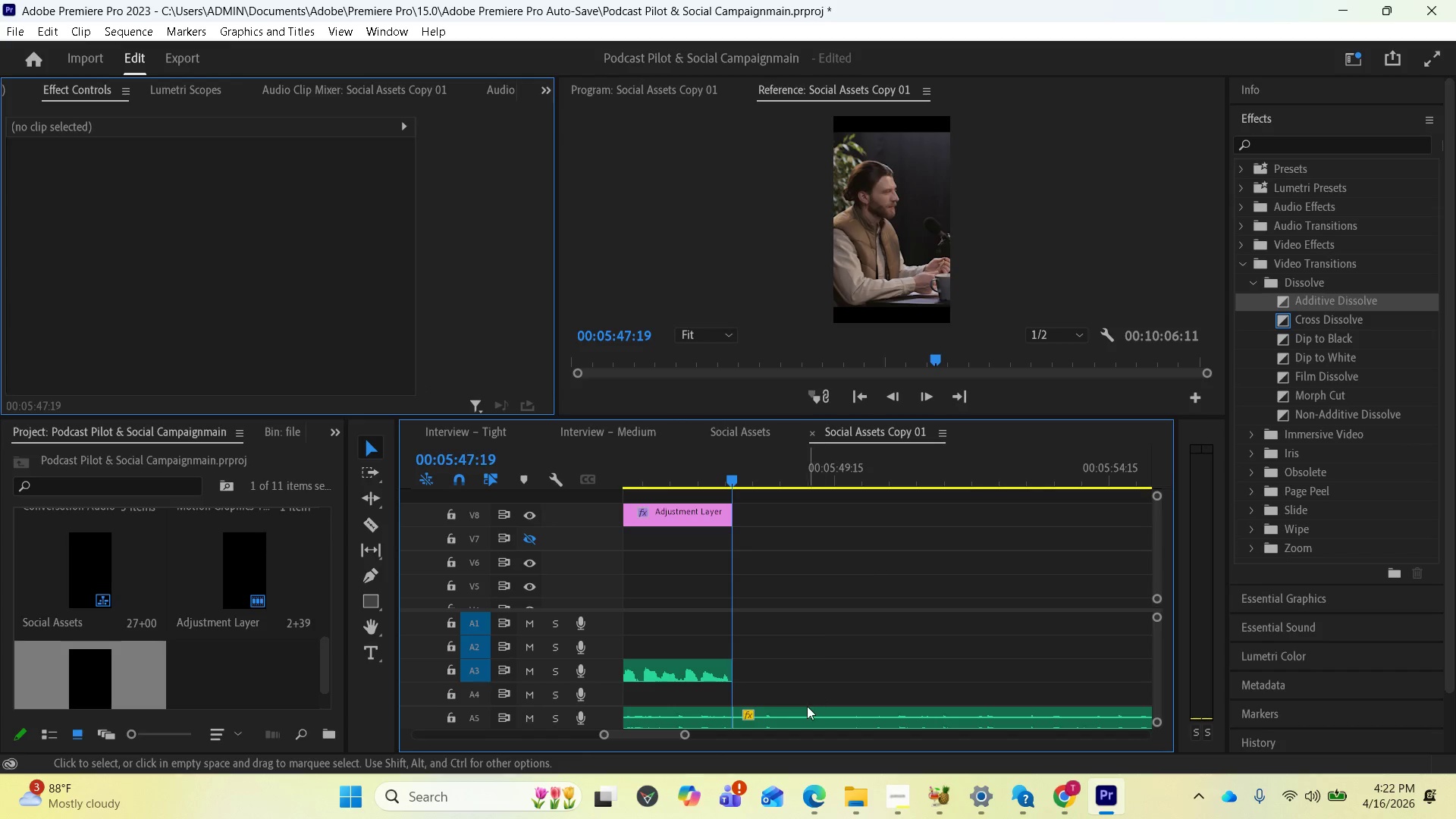 
scroll: coordinate [837, 663], scroll_direction: none, amount: 0.0
 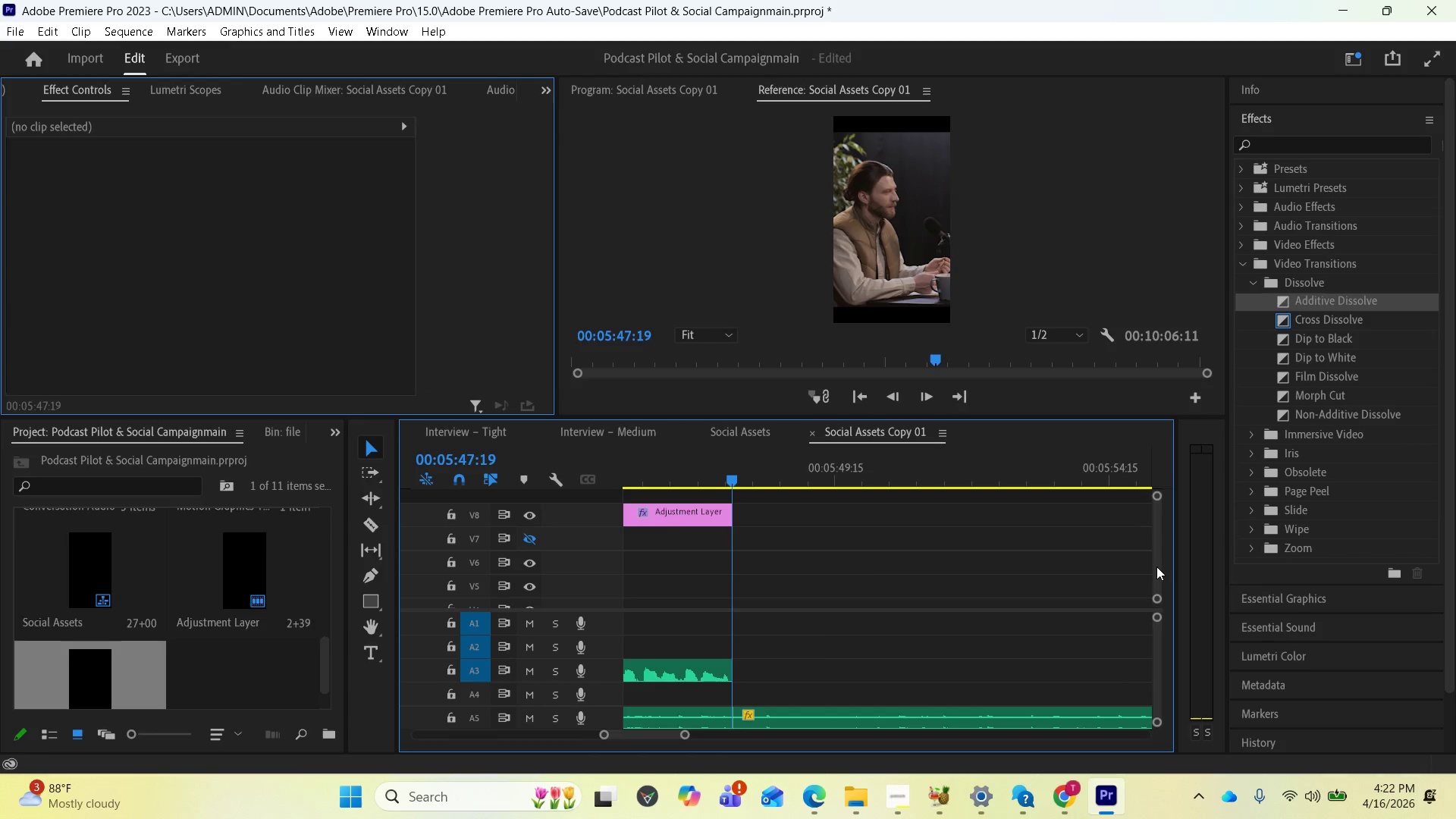 
left_click_drag(start_coordinate=[1156, 566], to_coordinate=[1157, 587])
 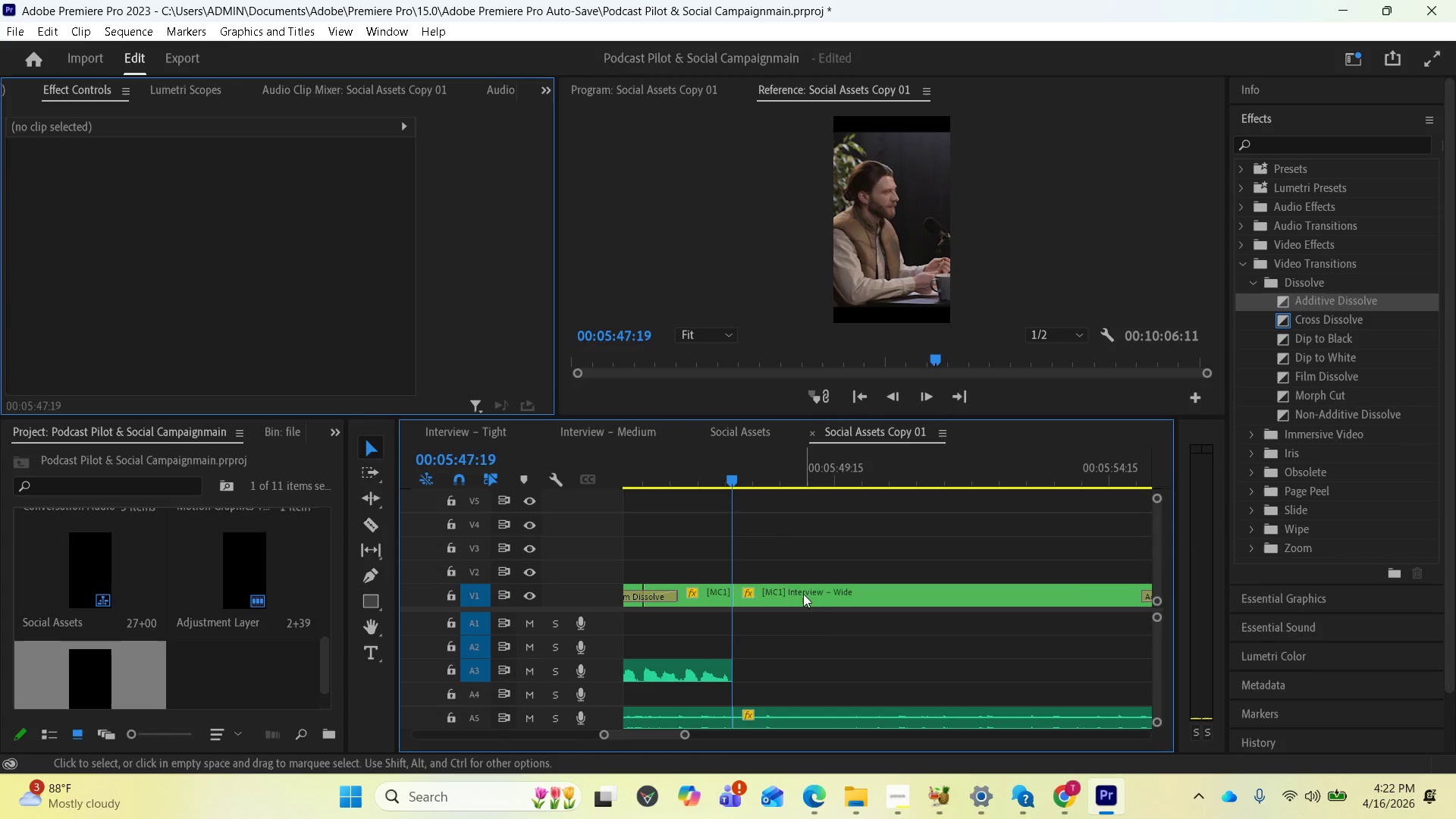 
left_click([783, 587])
 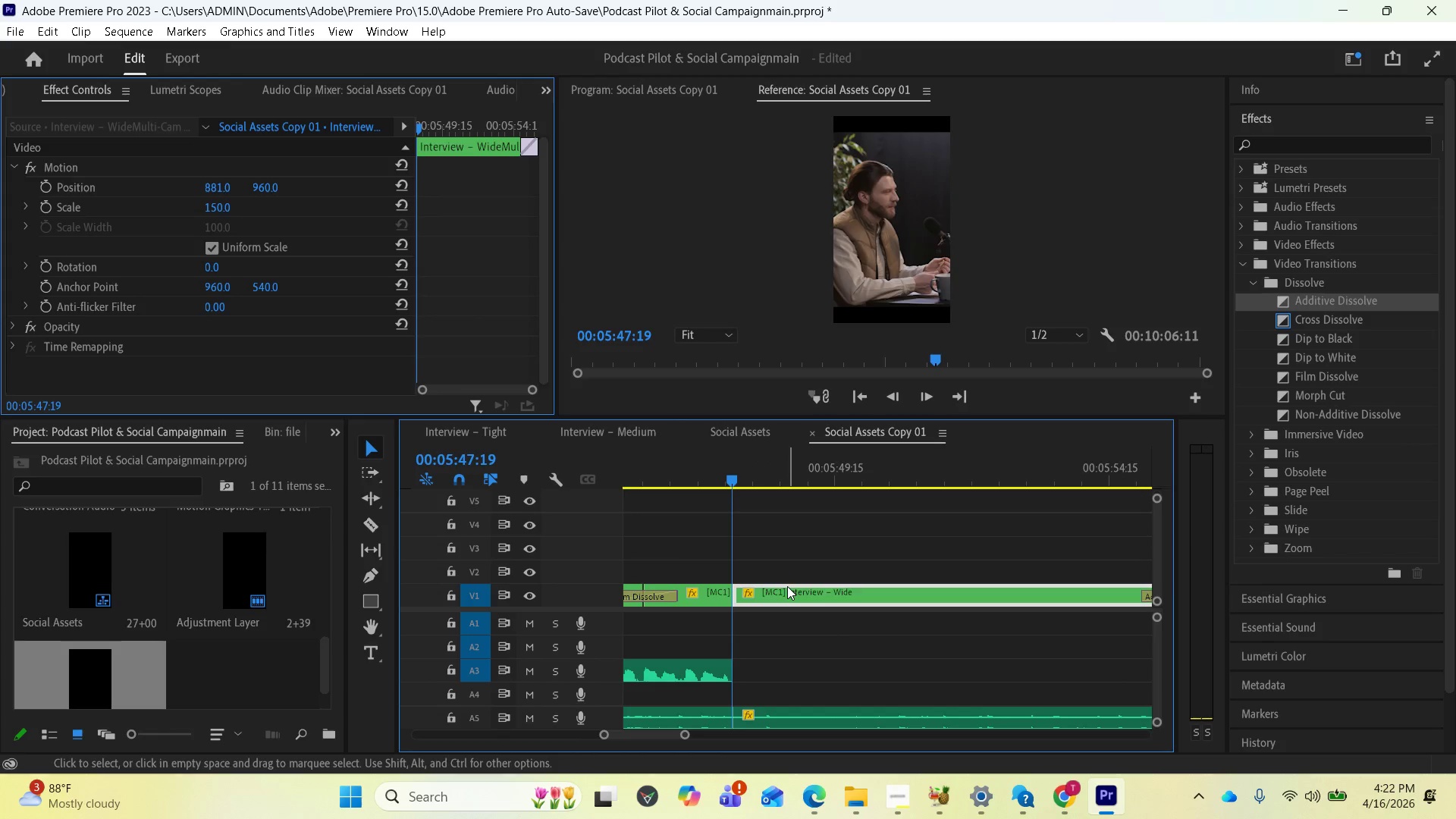 
key(Pause)
 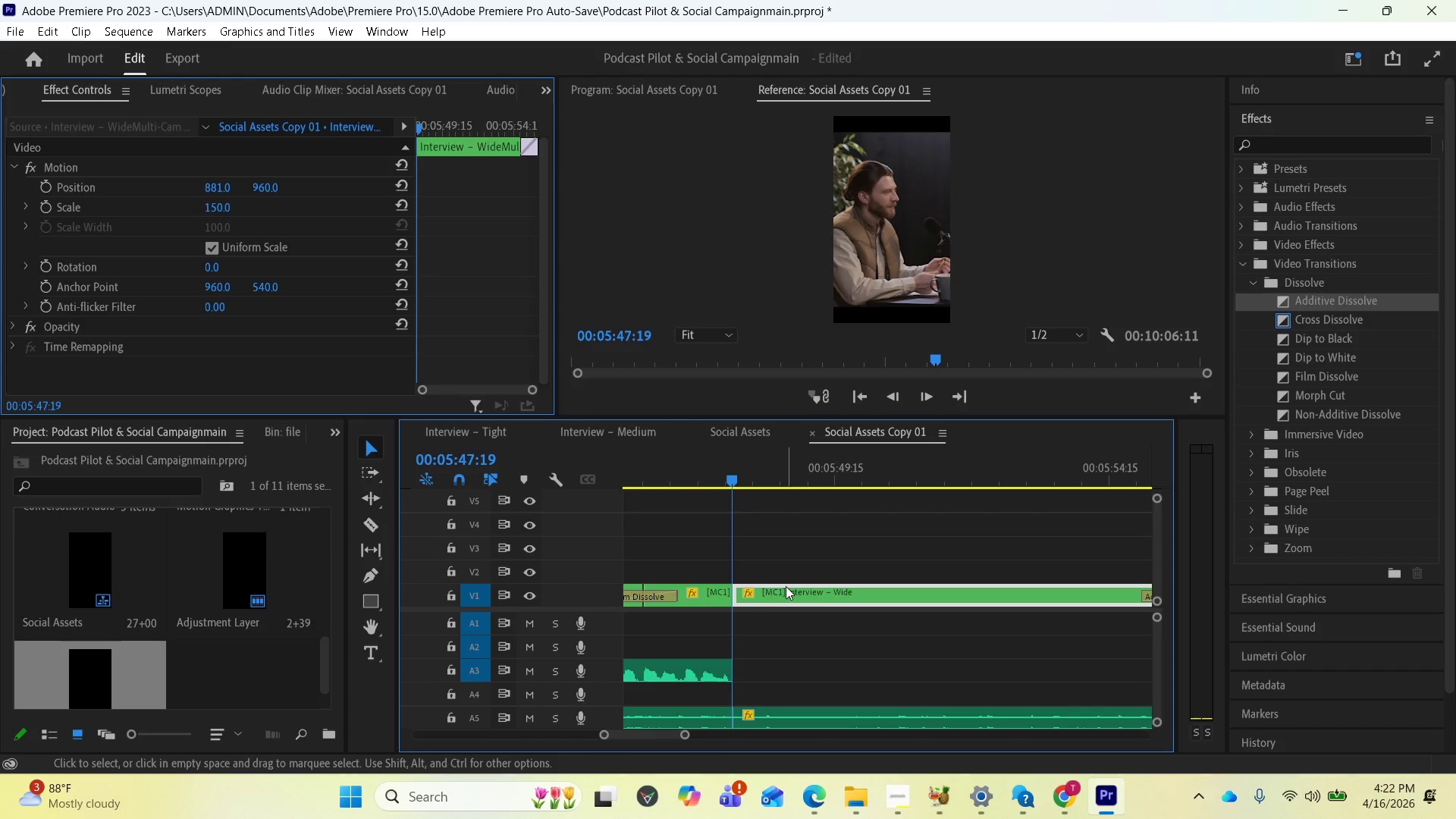 
key(Delete)
 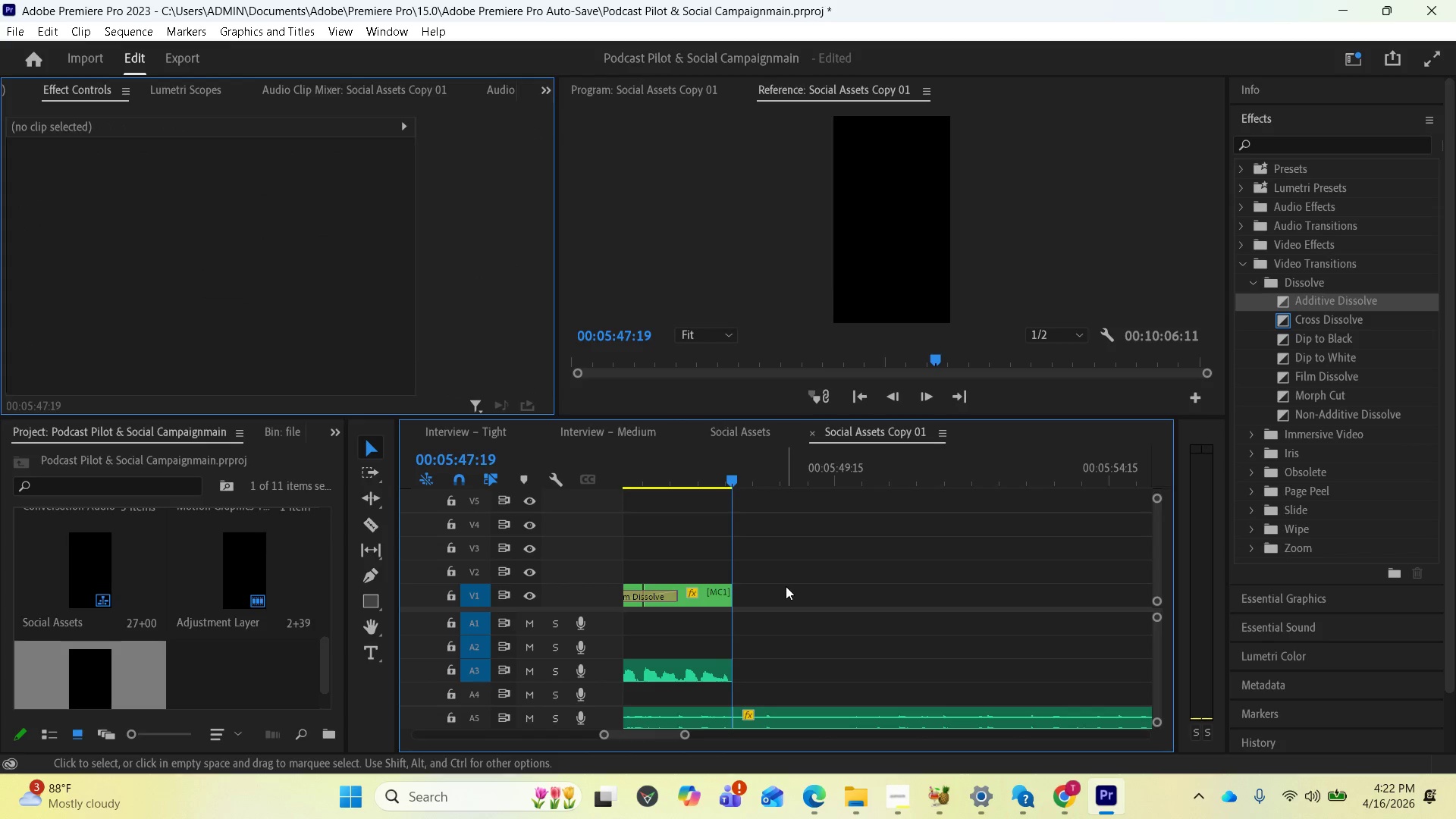 
scroll: coordinate [821, 573], scroll_direction: up, amount: 1.0
 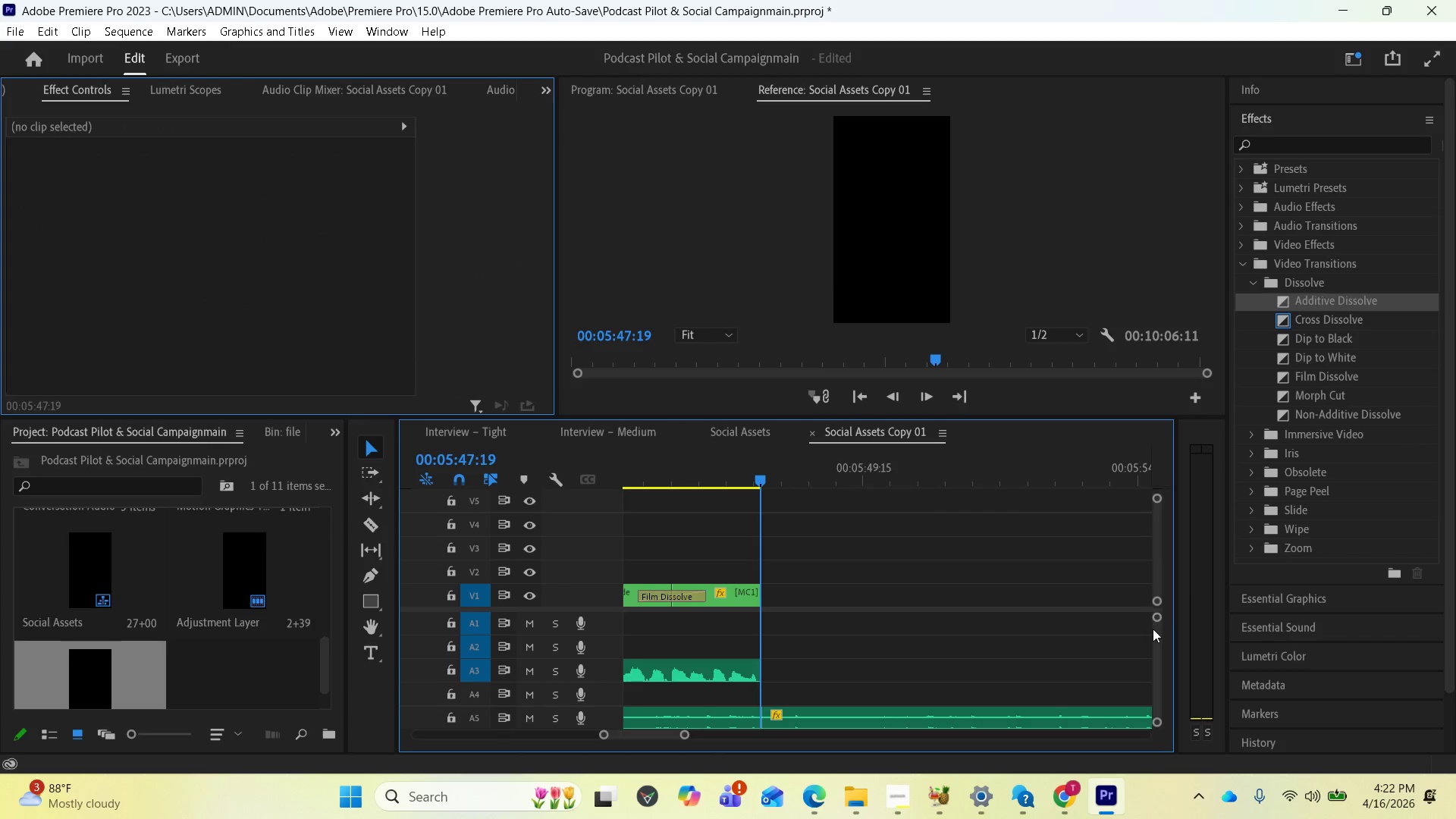 
left_click_drag(start_coordinate=[1153, 637], to_coordinate=[1155, 653])
 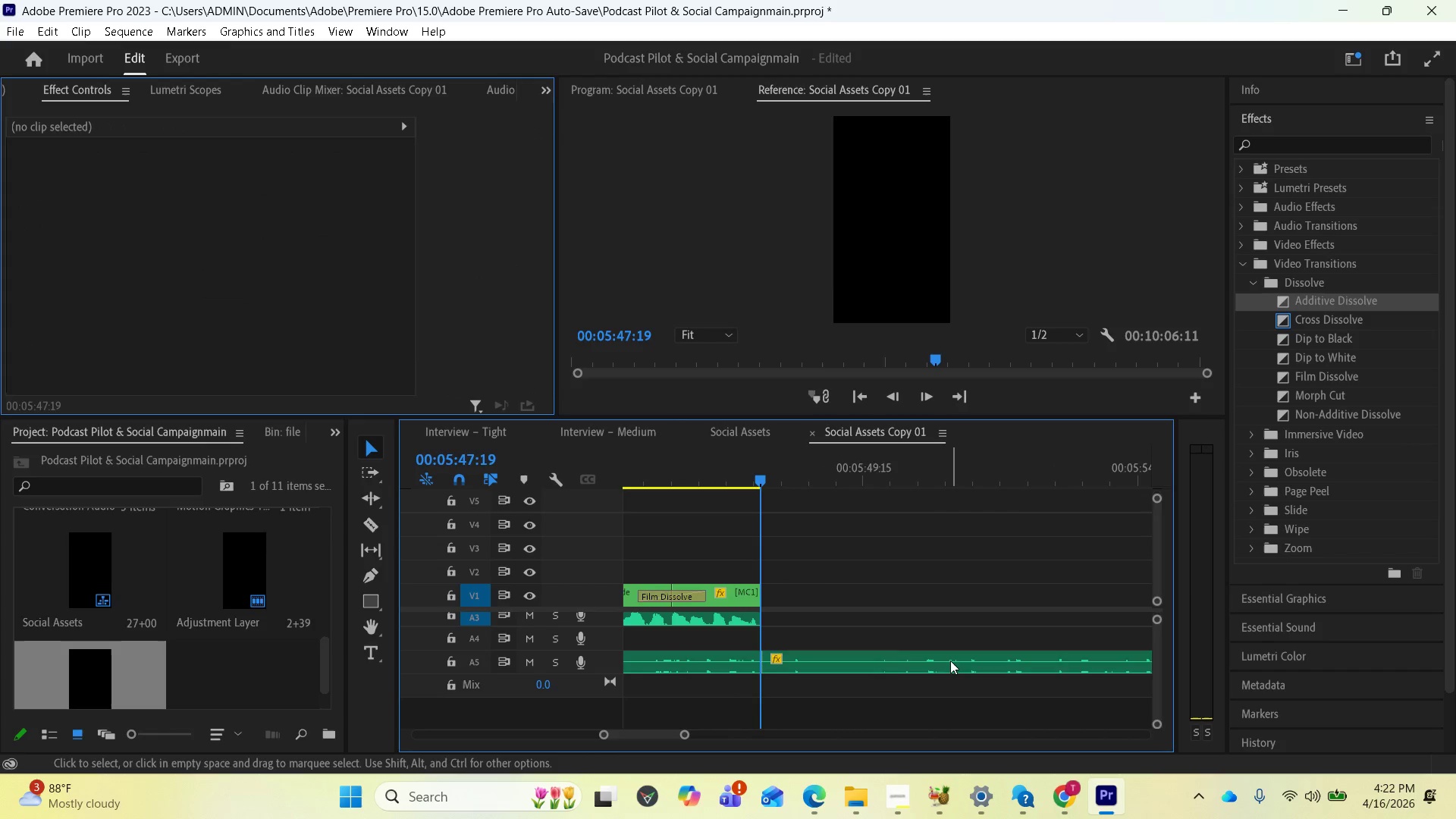 
left_click([950, 661])
 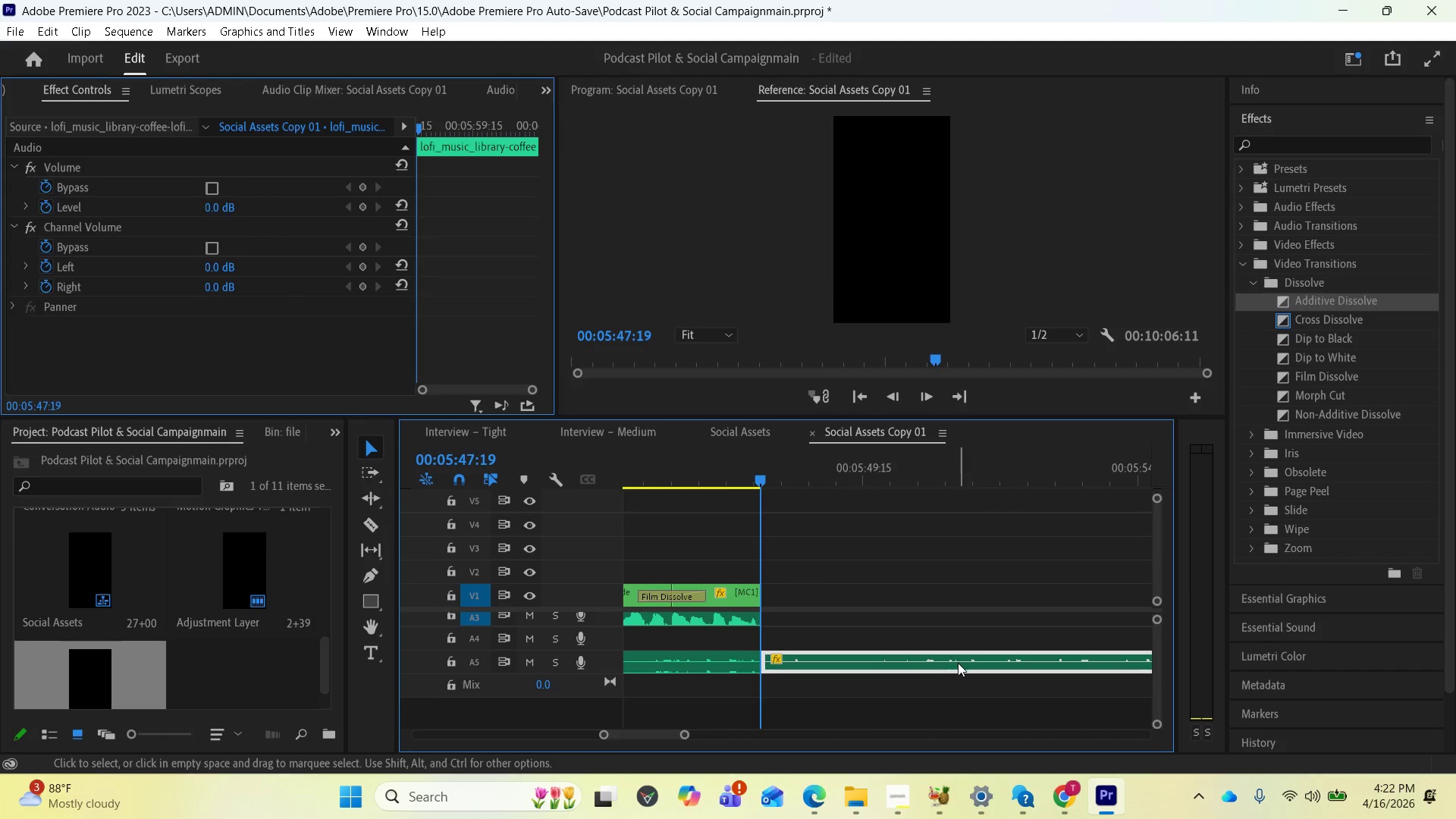 
key(Delete)
 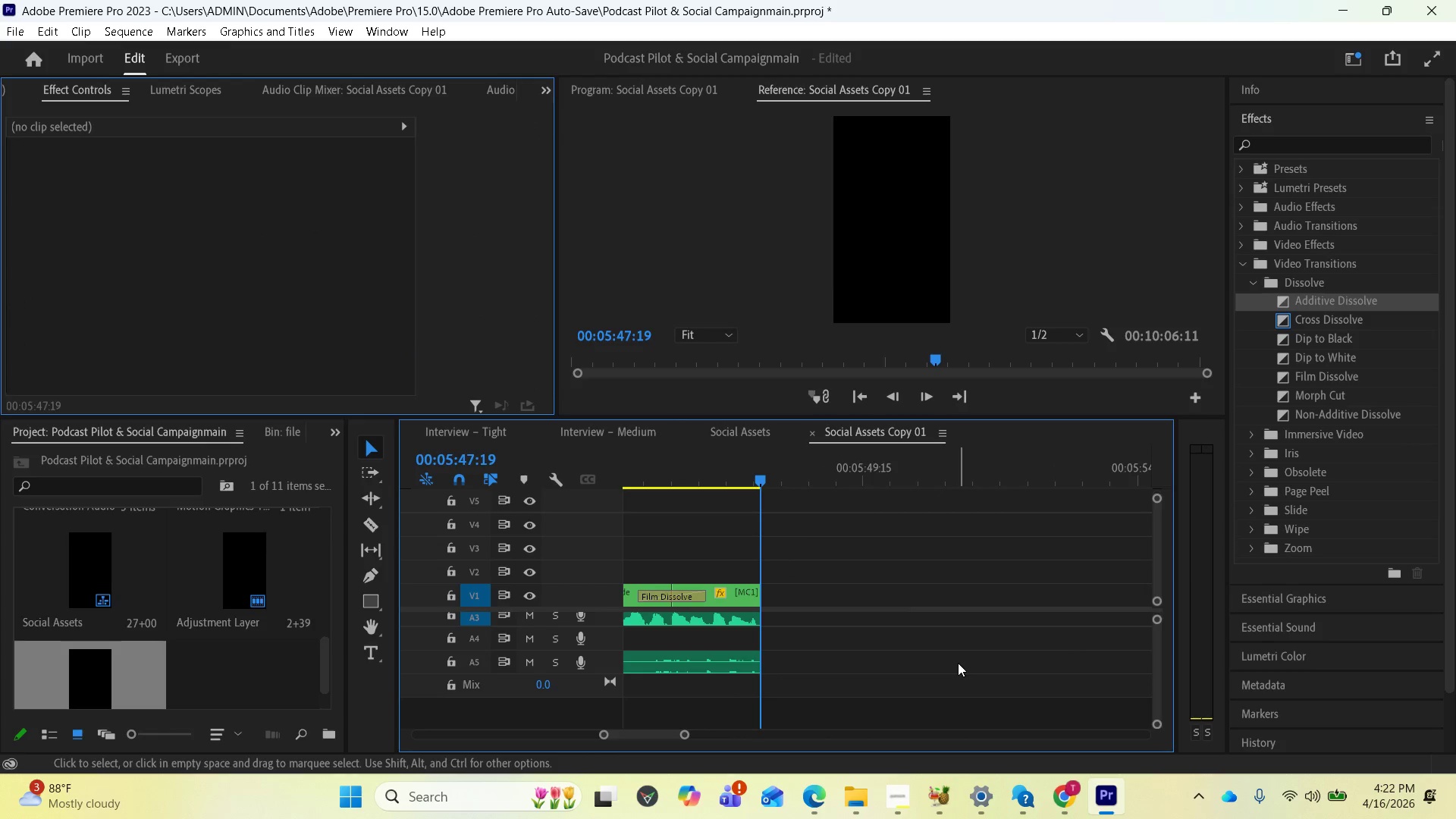 
scroll: coordinate [970, 616], scroll_direction: up, amount: 6.0
 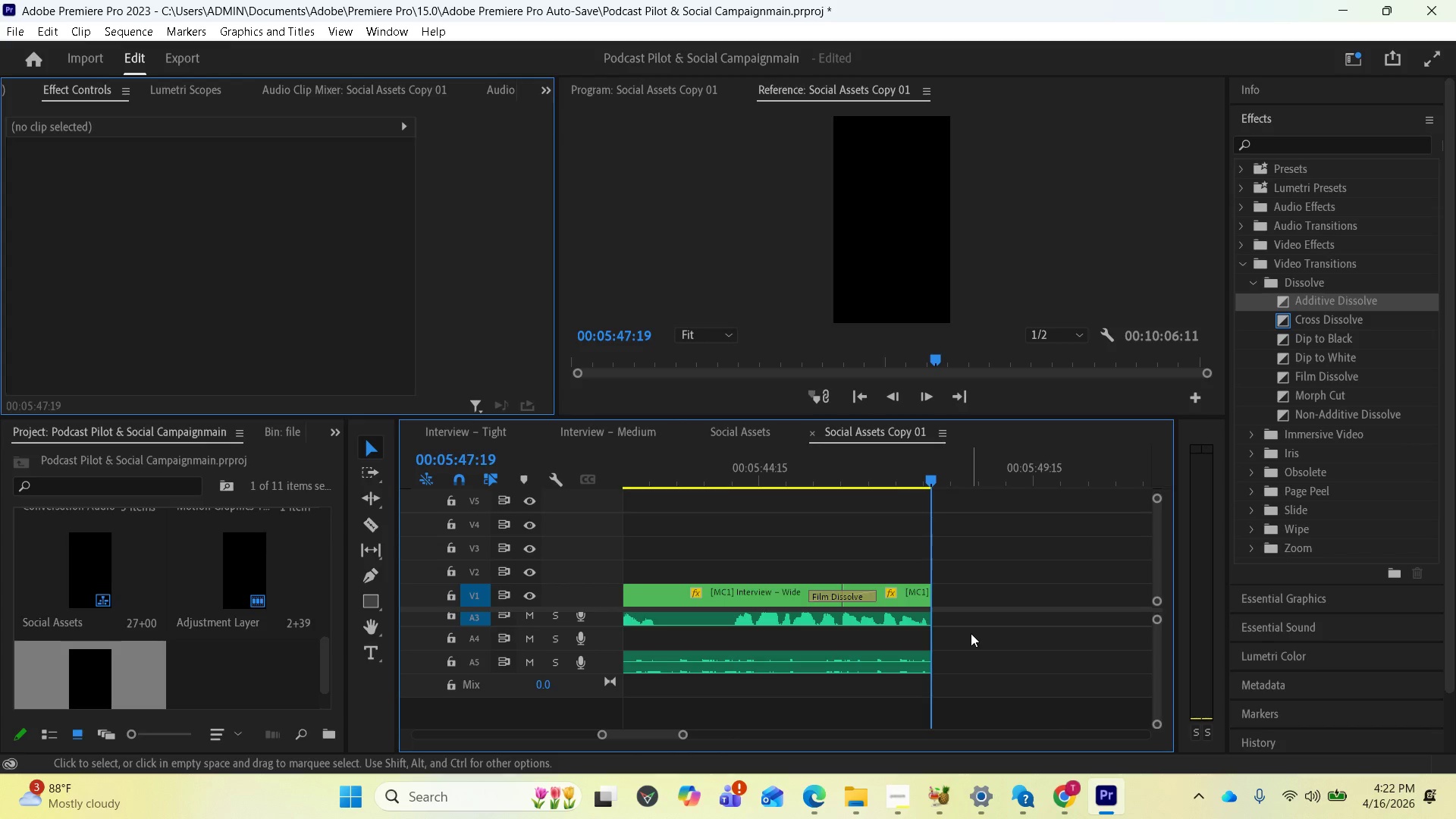 
key(Minus)
 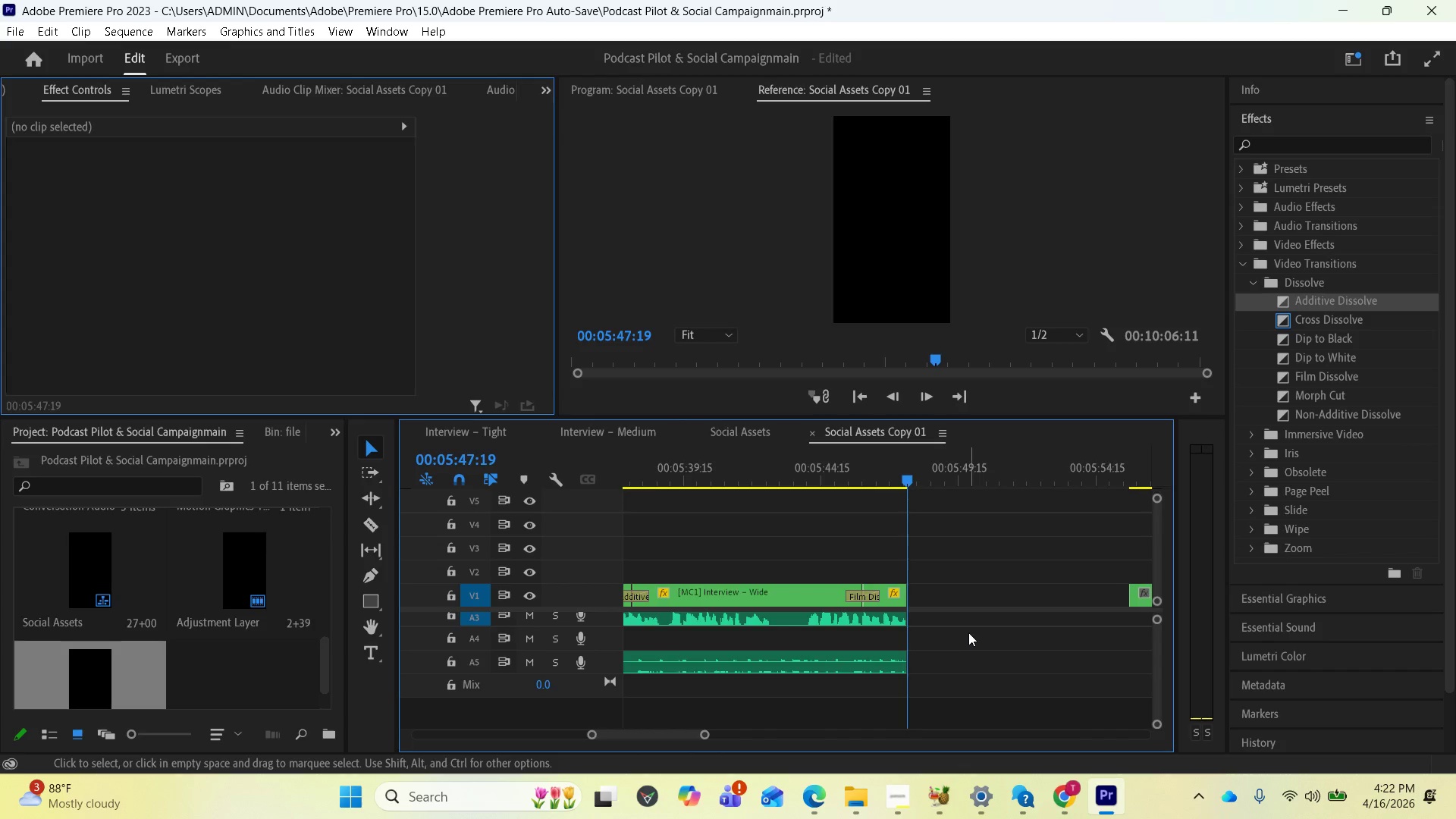 
key(Minus)
 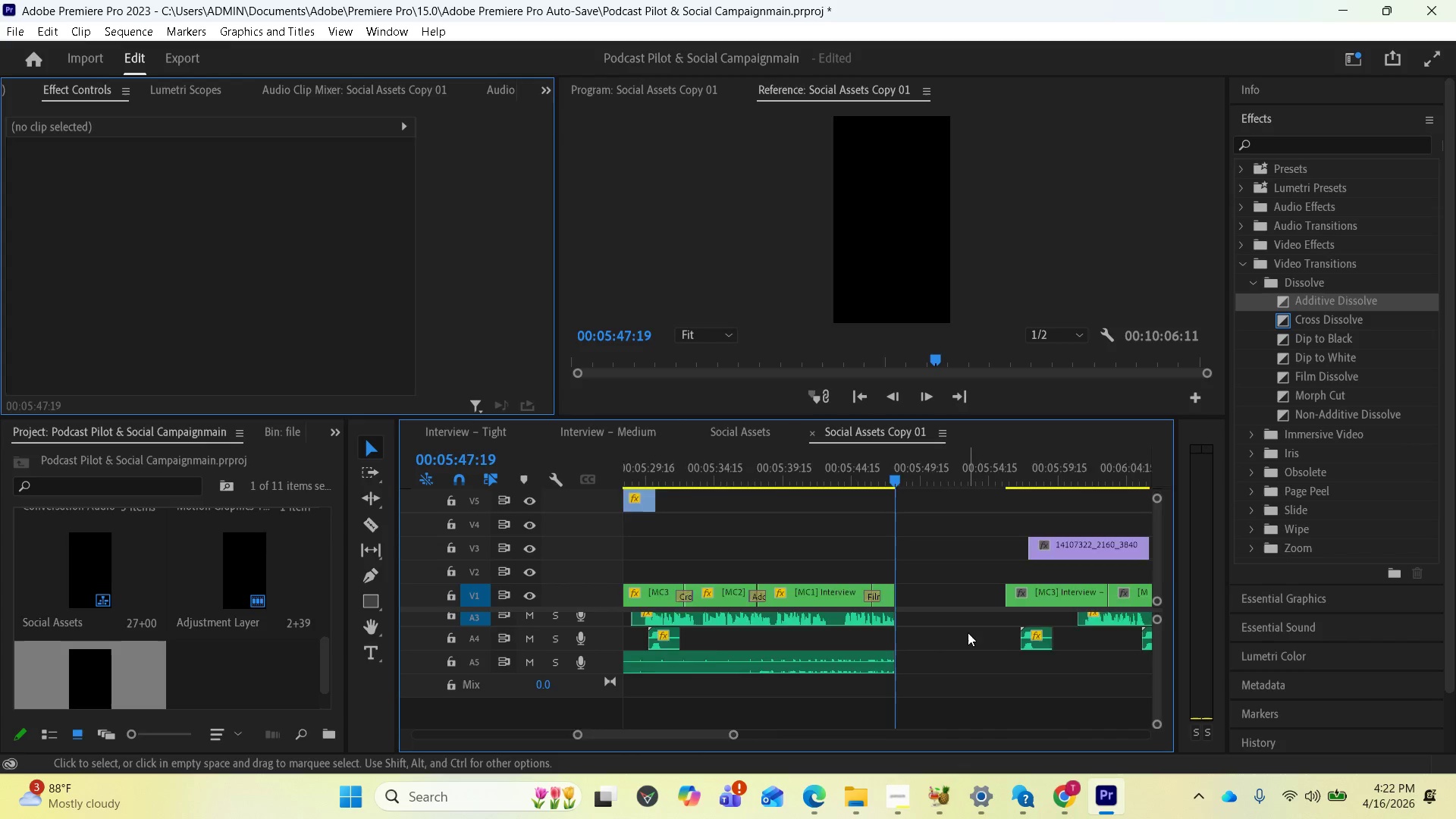 
key(Minus)
 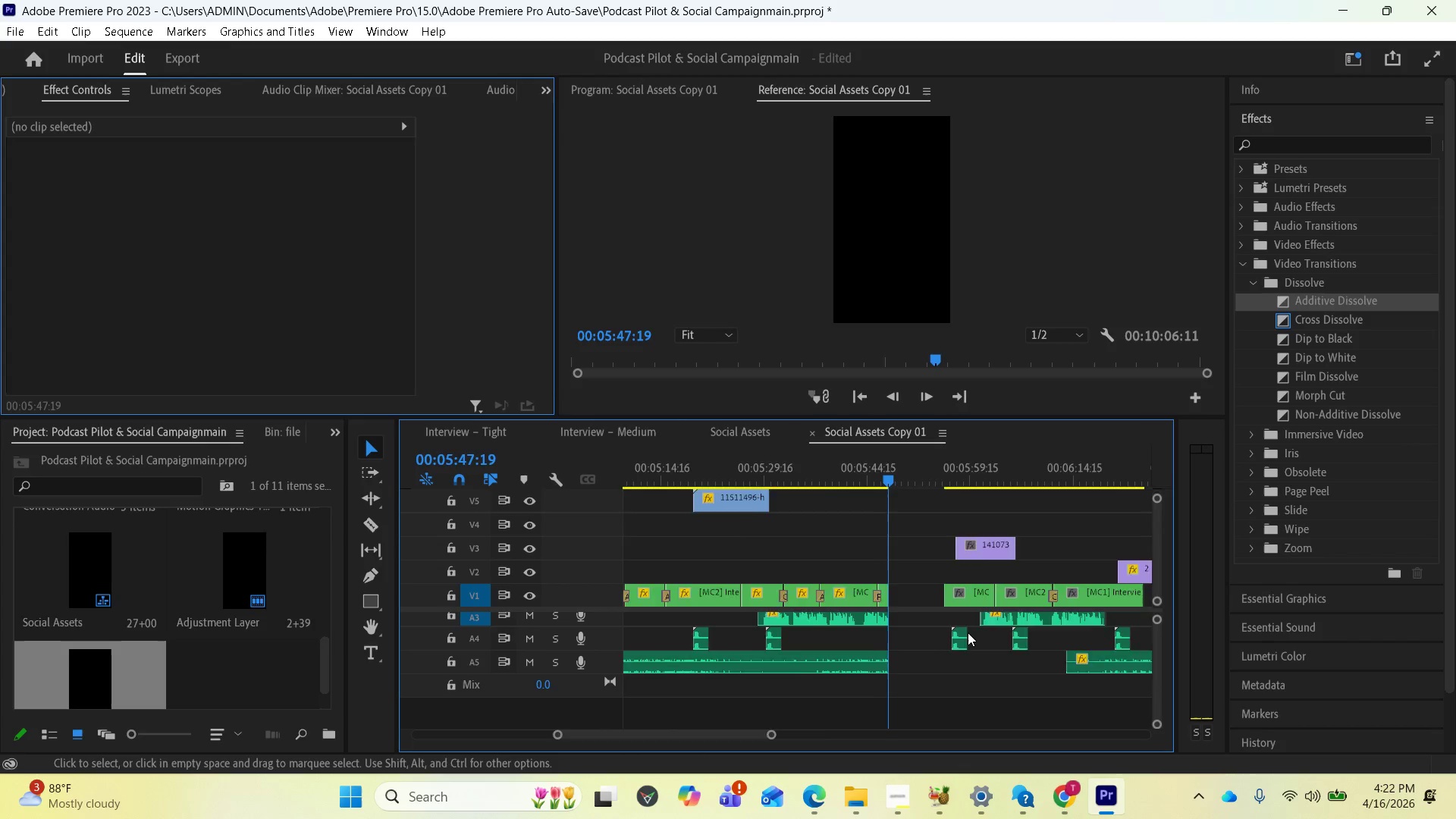 
key(Minus)
 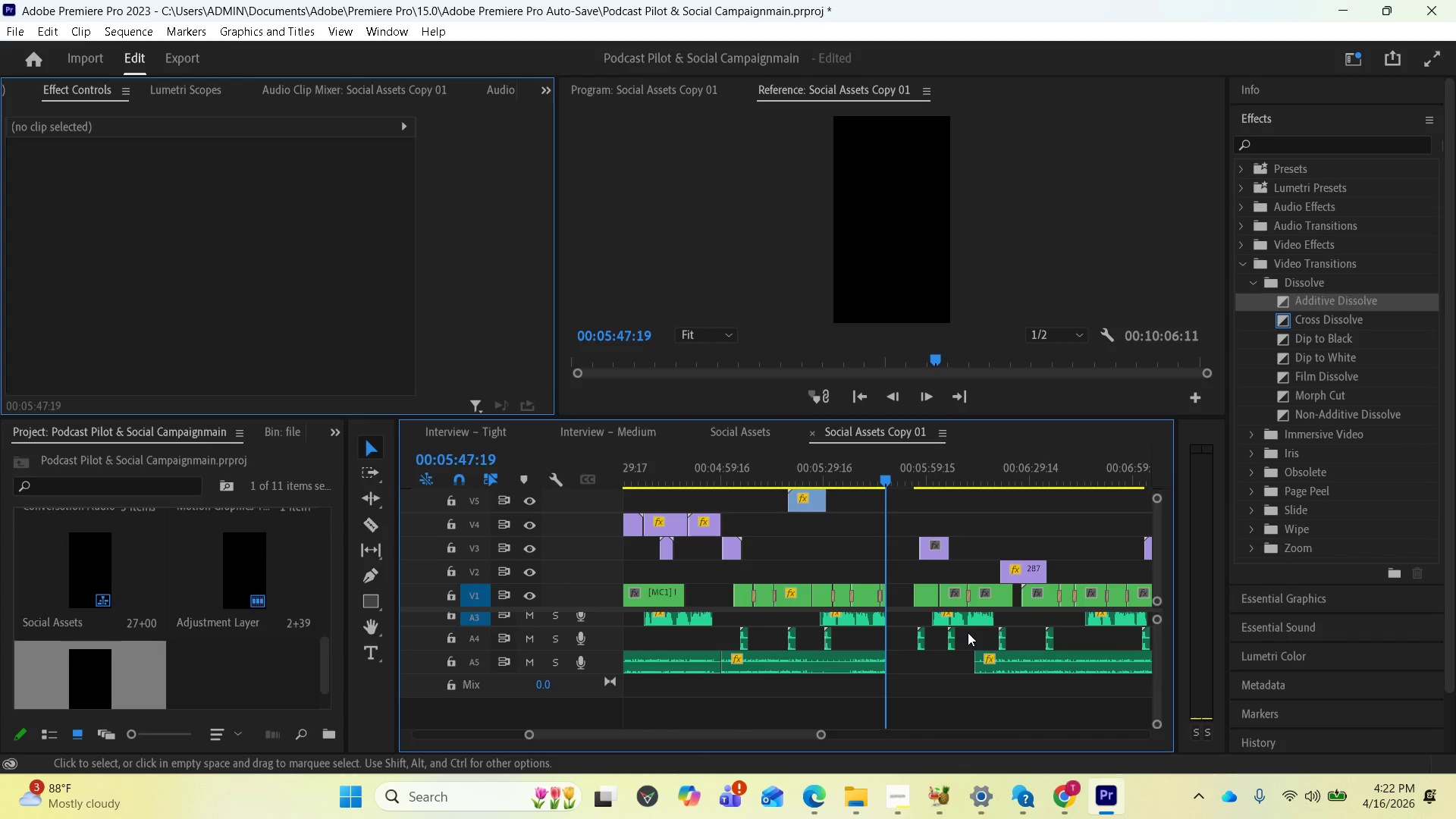 
key(Minus)
 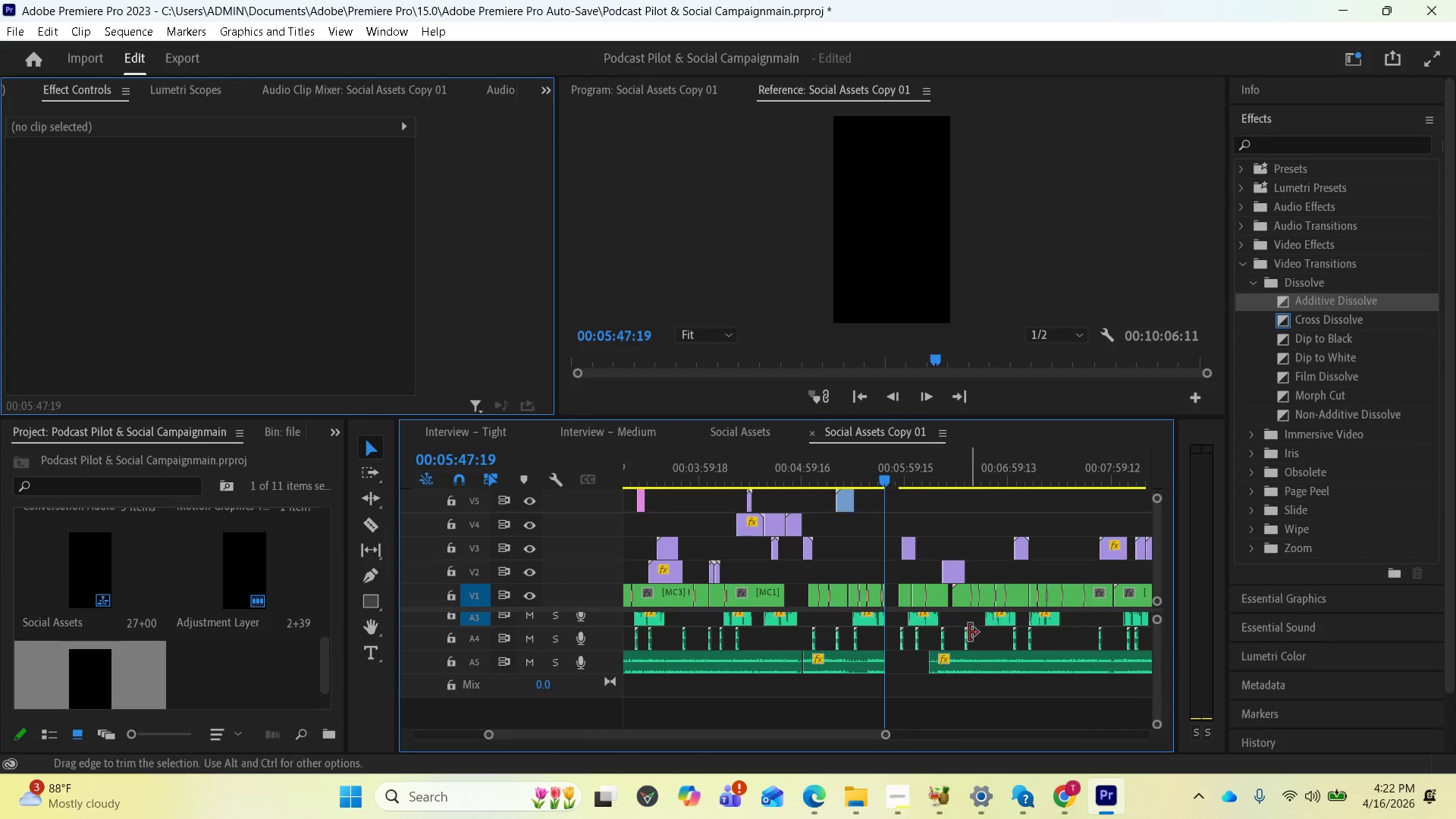 
key(Minus)
 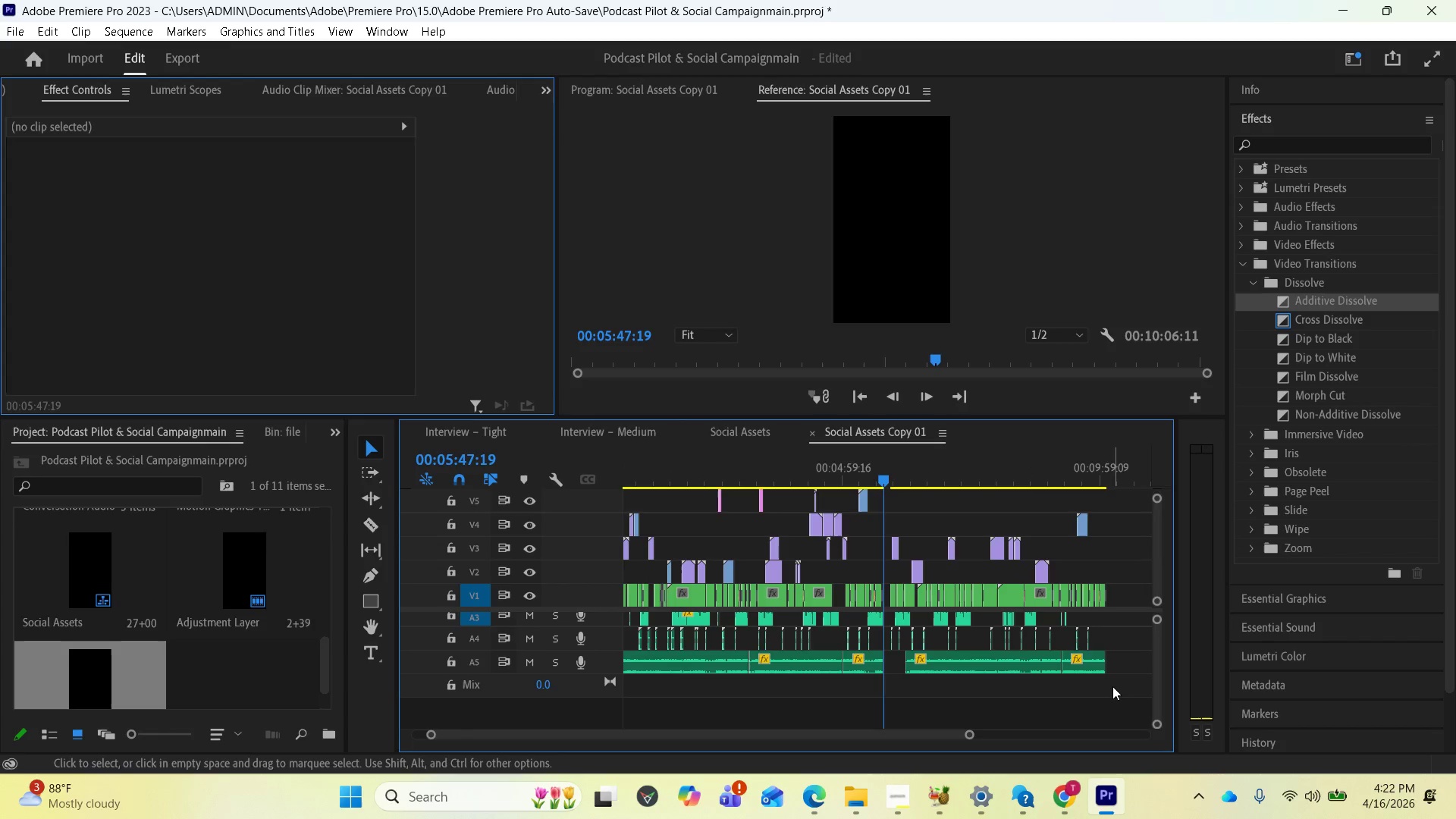 
left_click_drag(start_coordinate=[1112, 686], to_coordinate=[889, 486])
 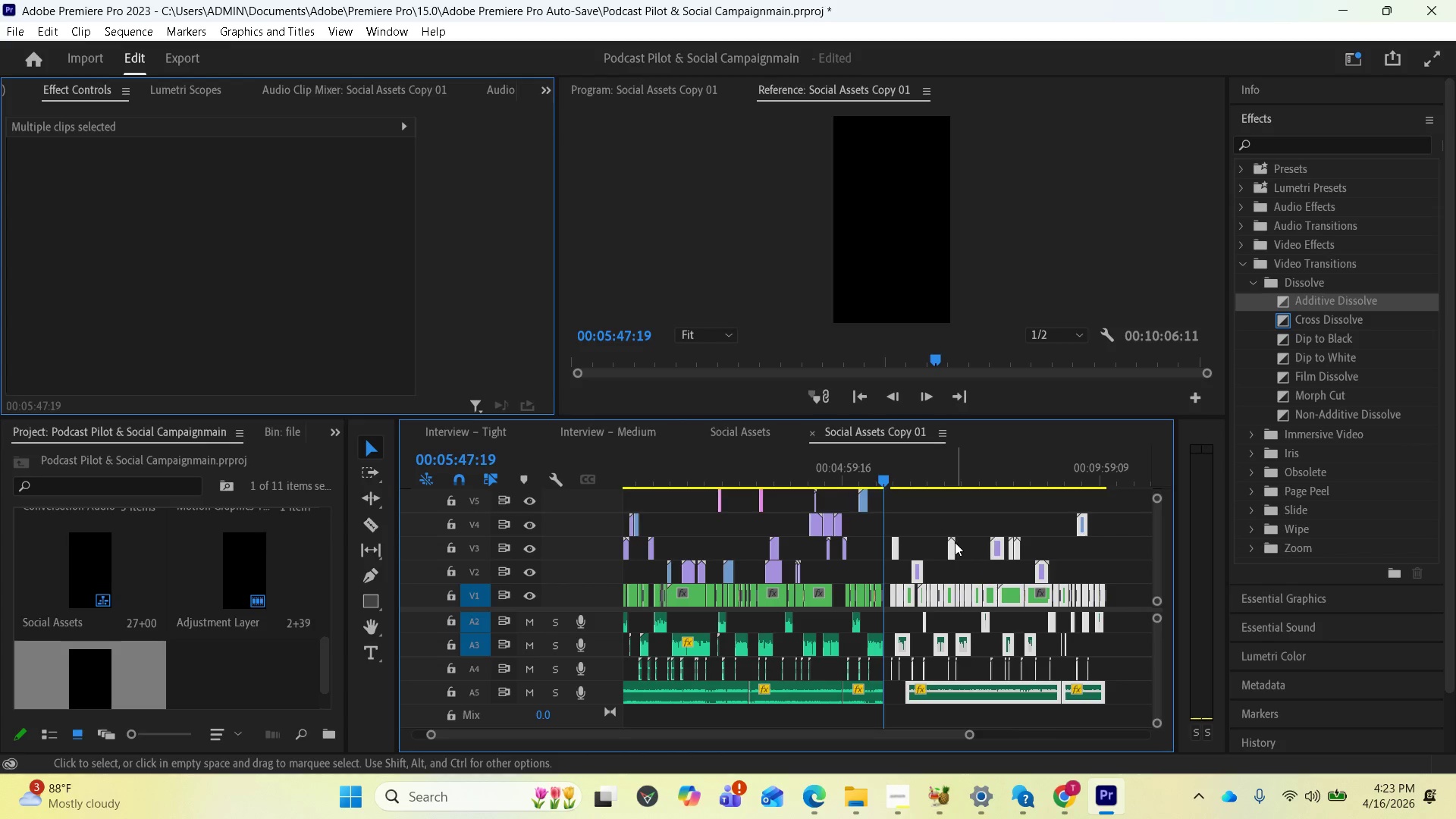 
key(Delete)
 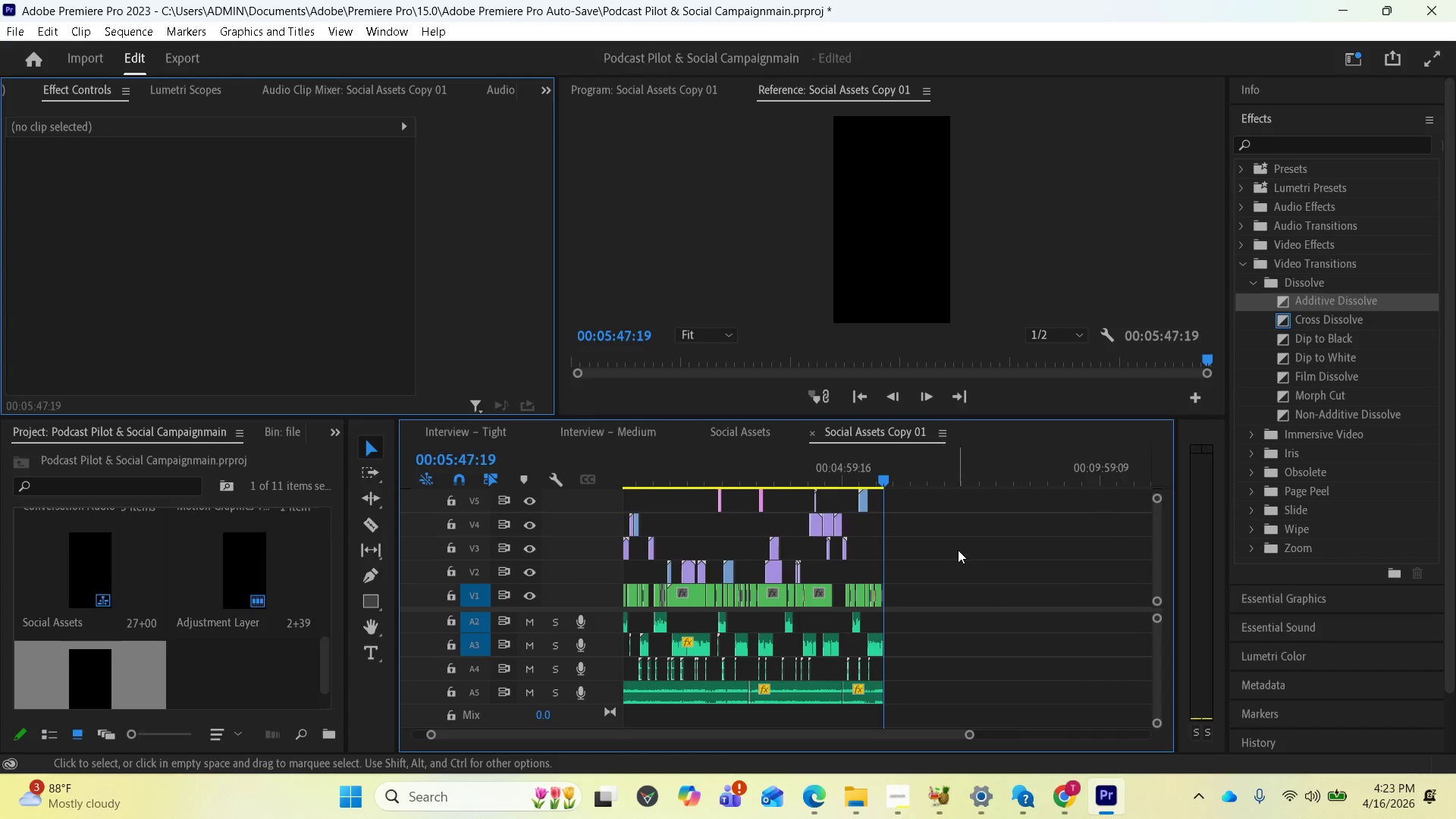 
scroll: coordinate [964, 549], scroll_direction: up, amount: 2.0
 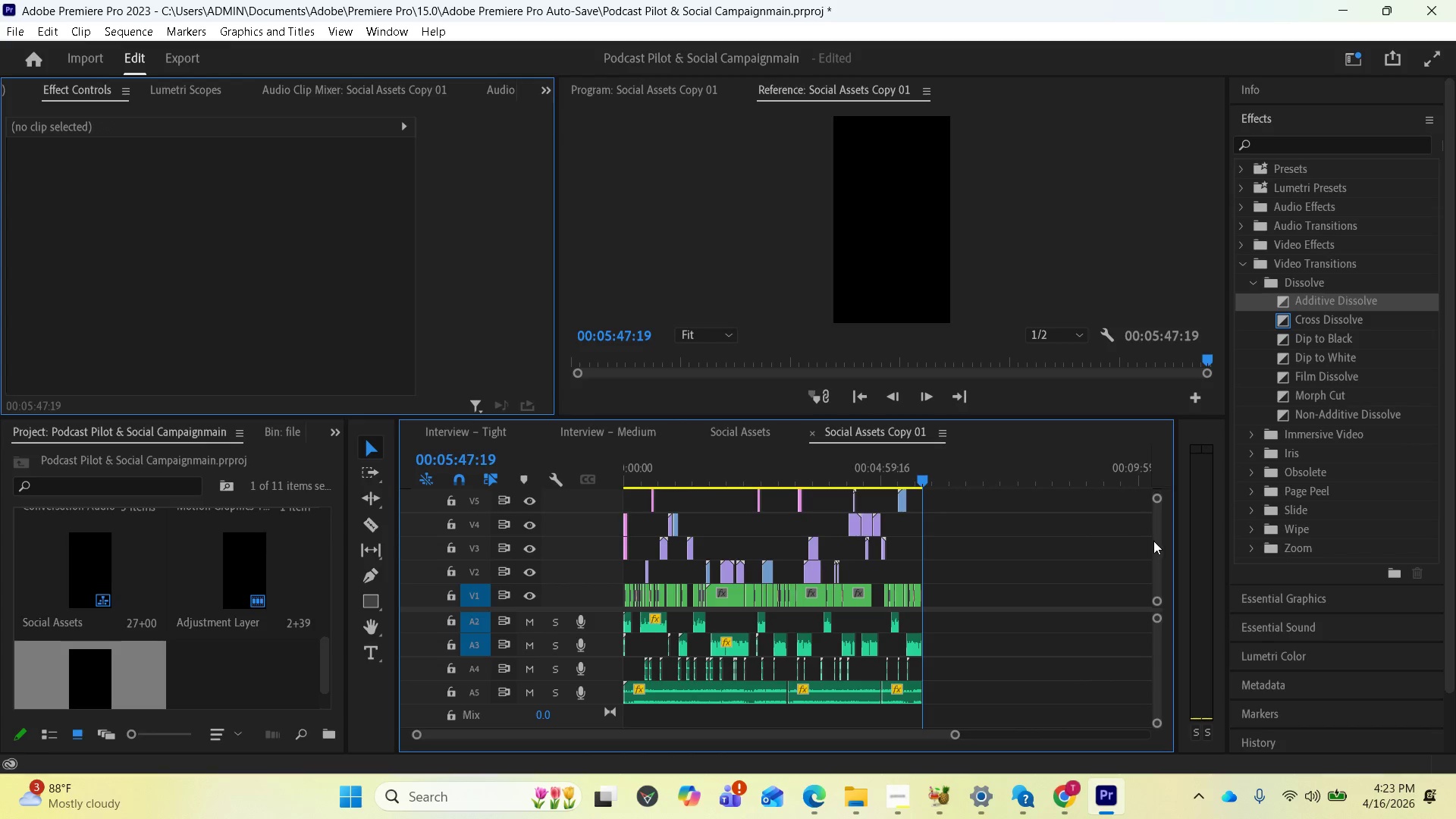 
left_click_drag(start_coordinate=[1157, 542], to_coordinate=[1150, 603])
 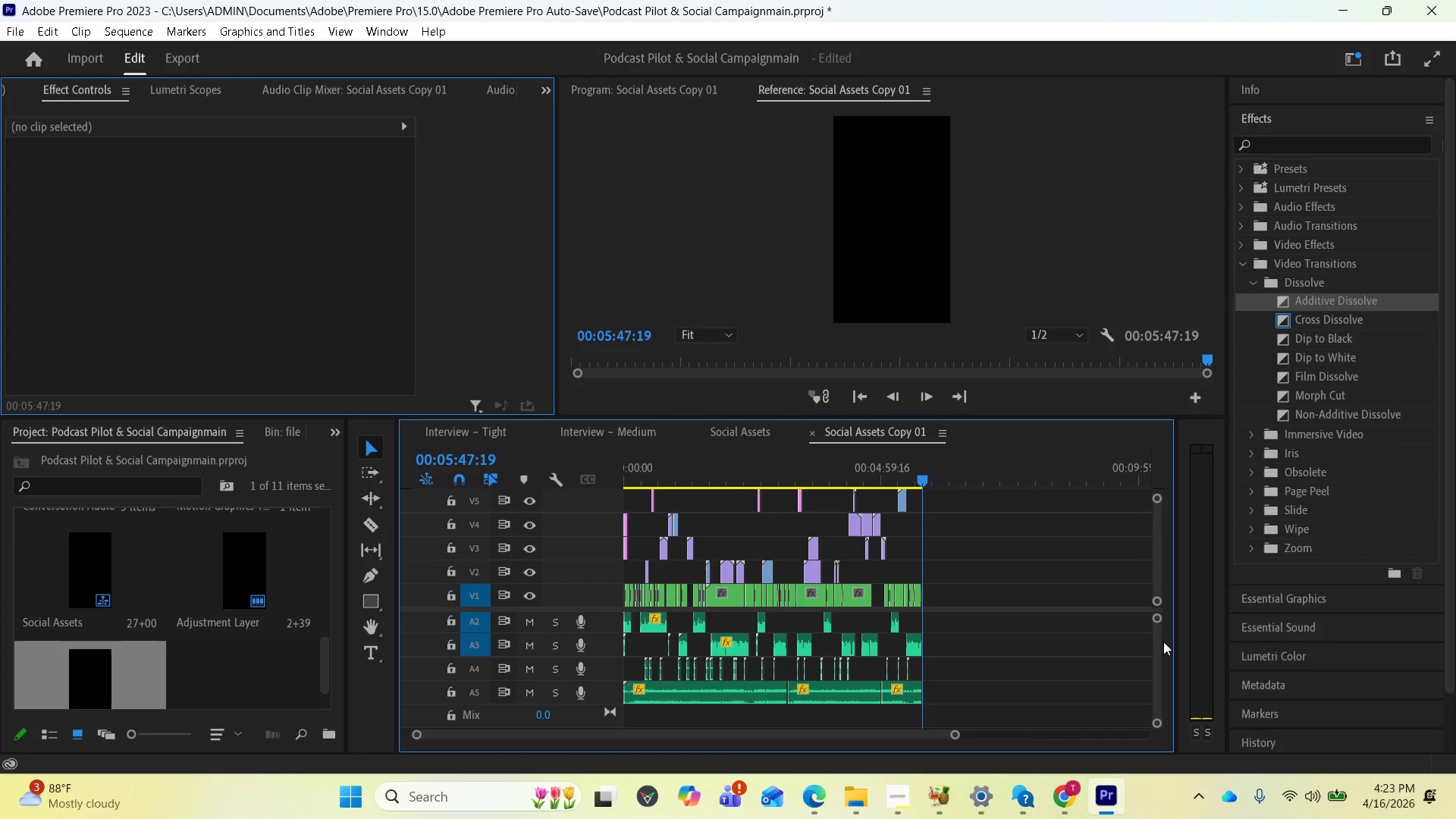 
left_click_drag(start_coordinate=[1163, 642], to_coordinate=[1155, 674])
 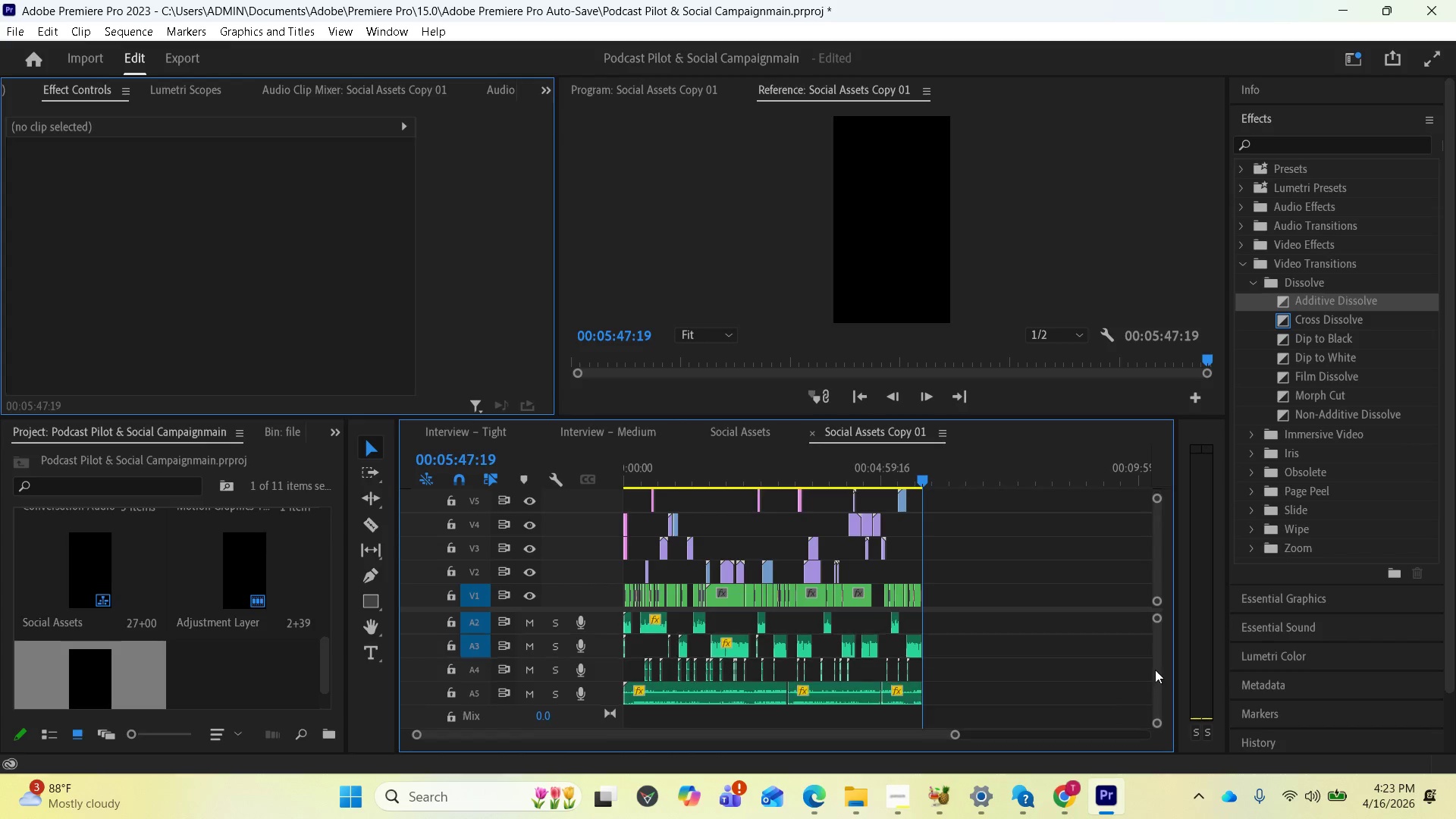 
left_click_drag(start_coordinate=[1155, 673], to_coordinate=[1147, 689])
 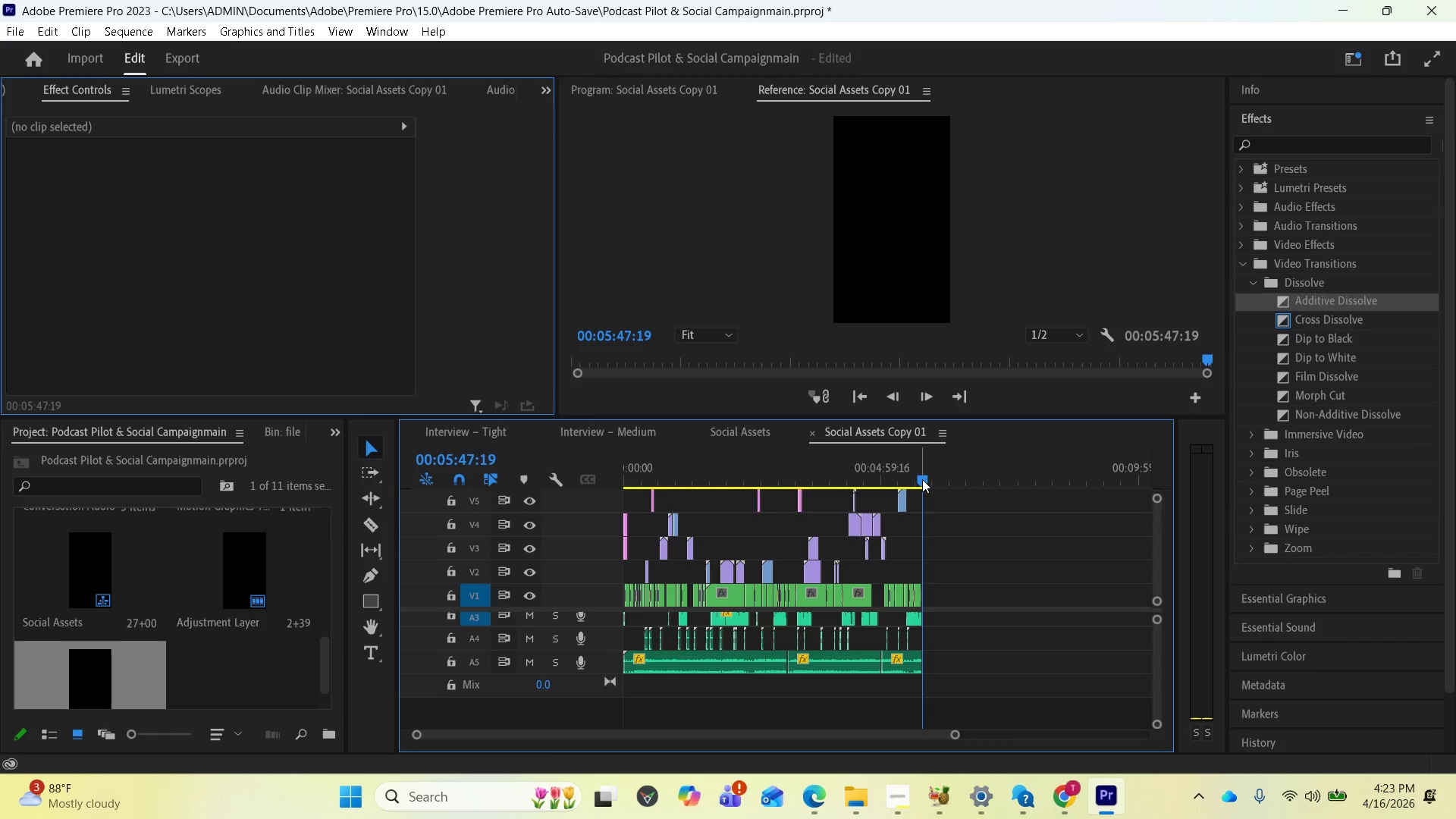 
left_click_drag(start_coordinate=[920, 473], to_coordinate=[848, 462])
 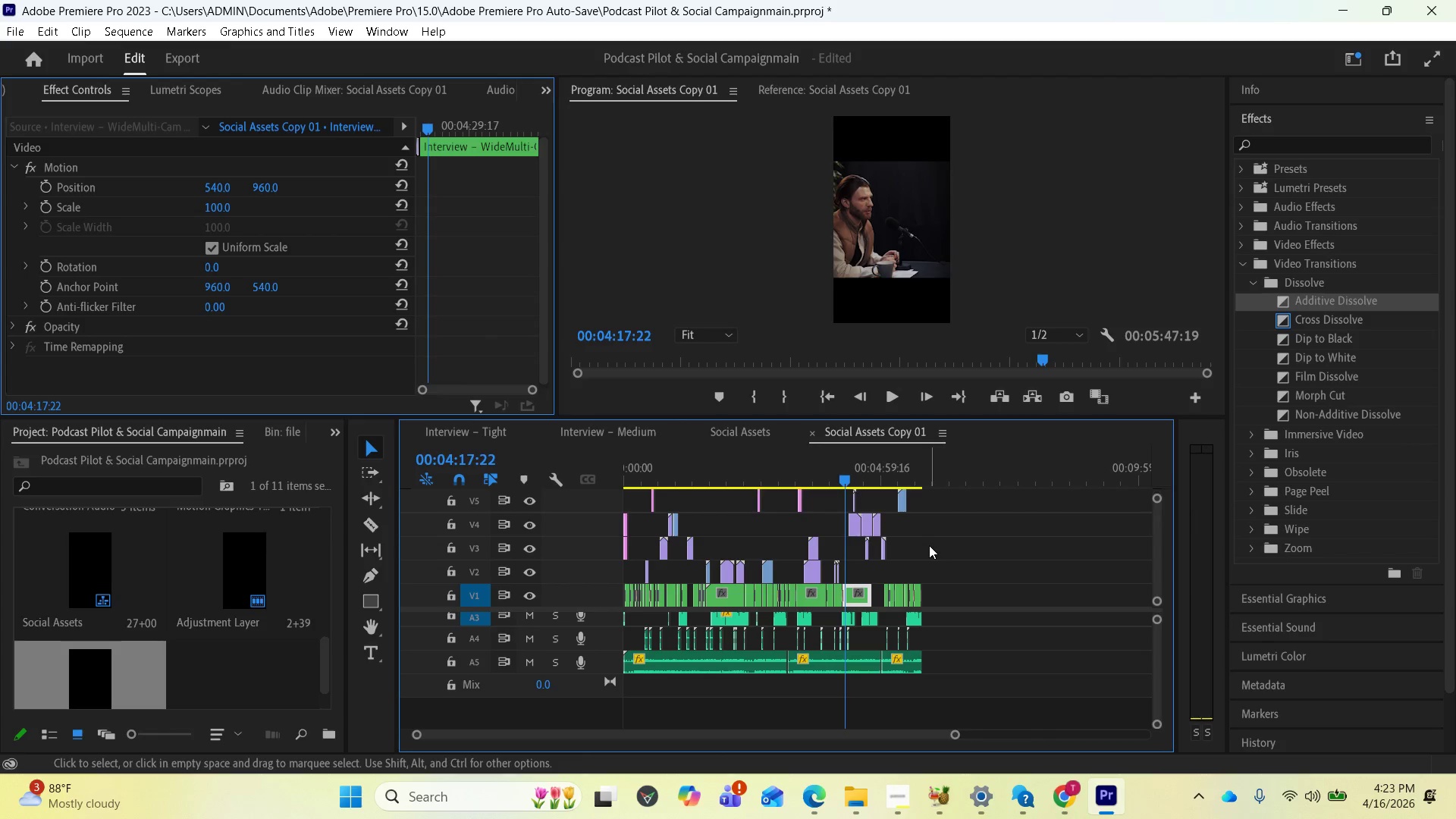 
key(Equal)
 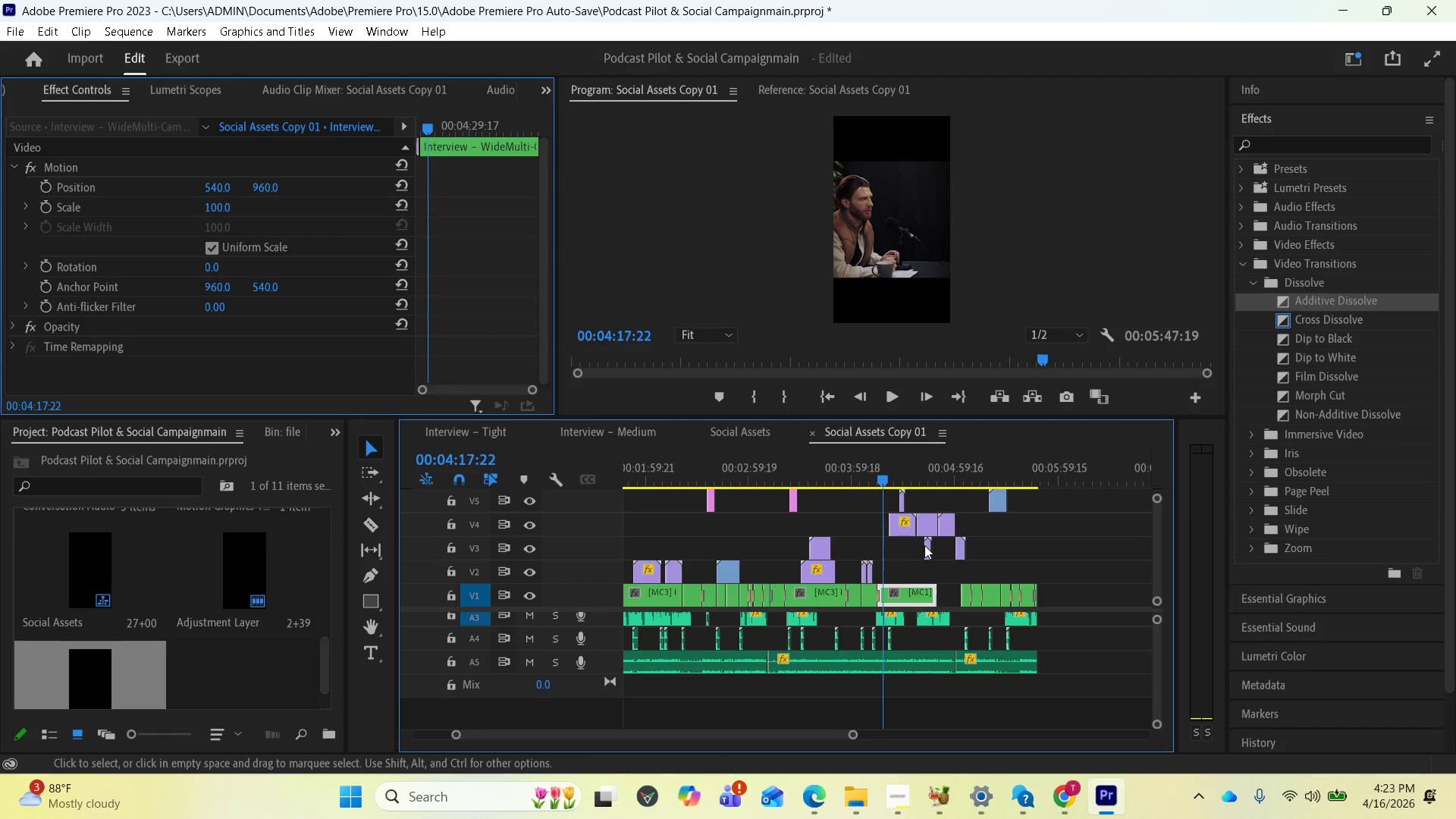 
key(Equal)
 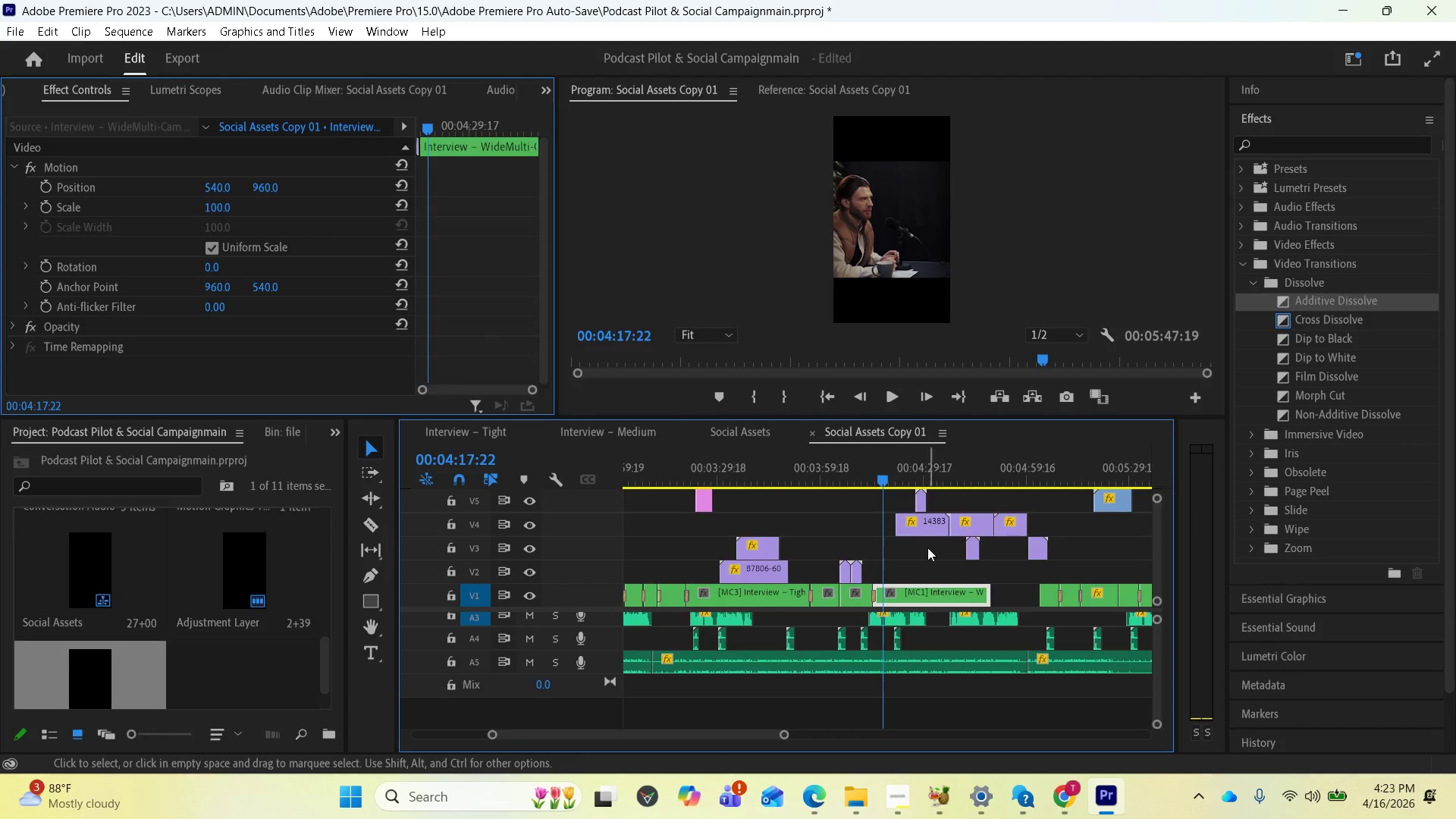 
key(Equal)
 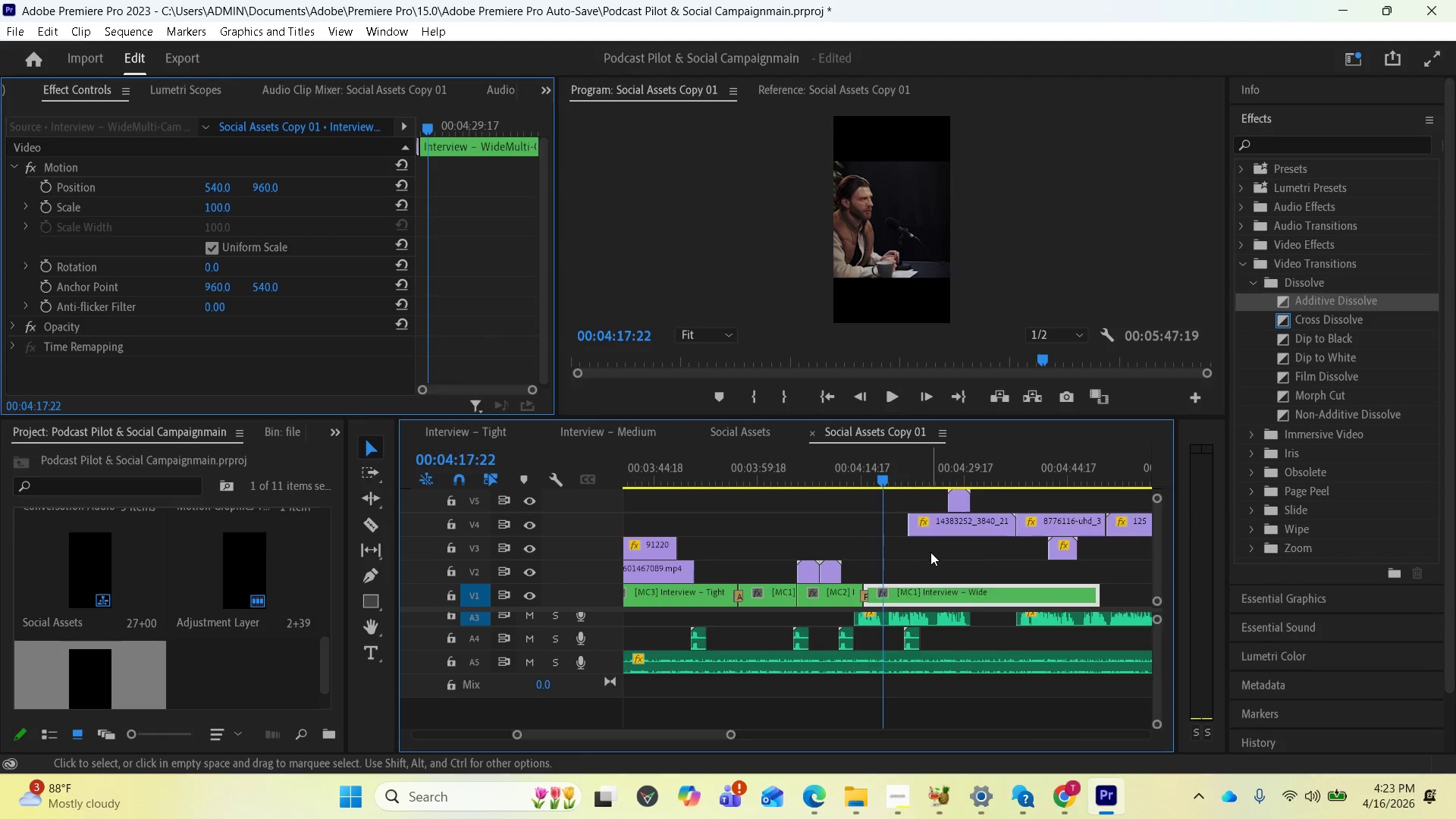 
key(Equal)
 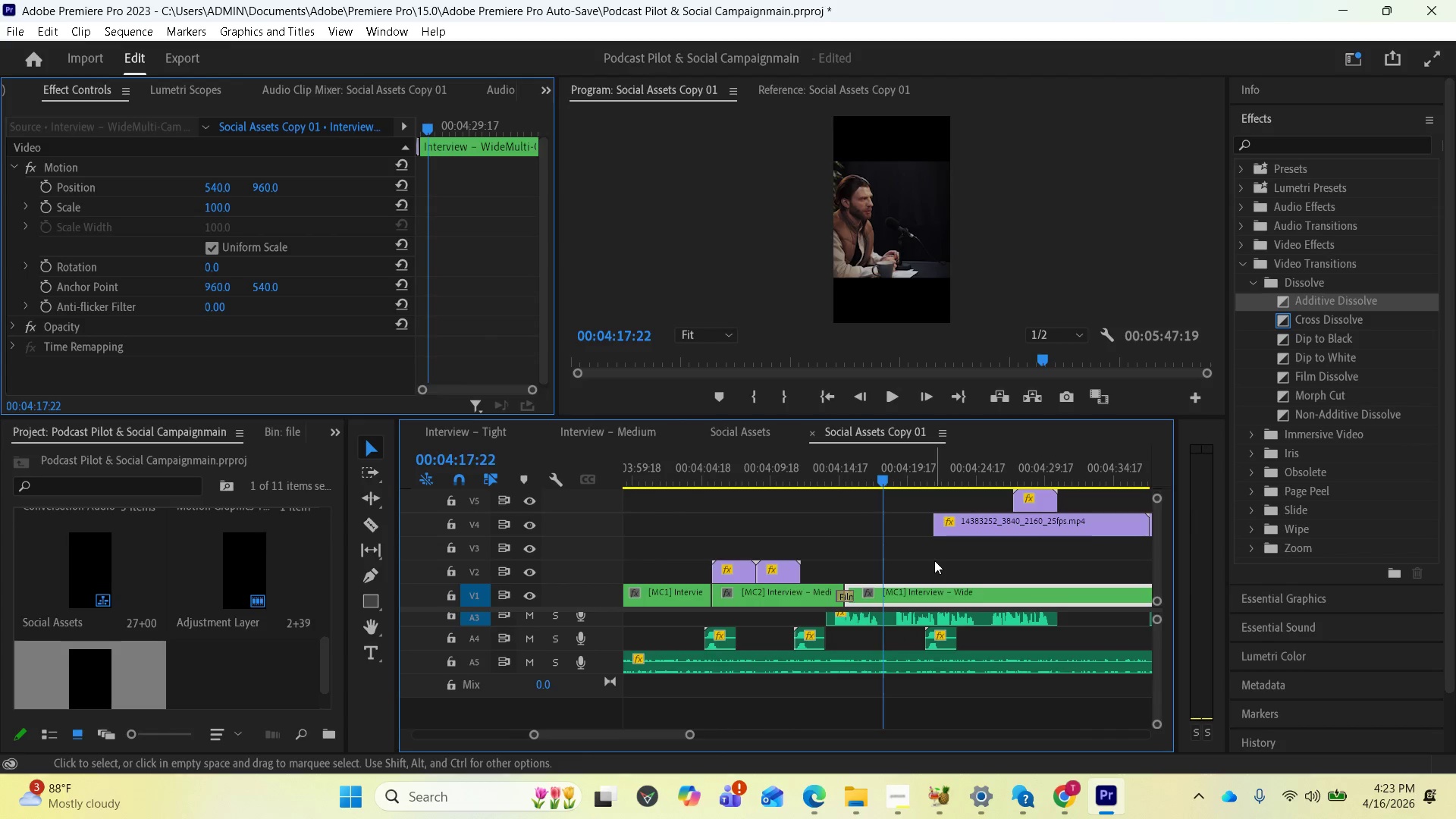 
scroll: coordinate [965, 558], scroll_direction: down, amount: 17.0
 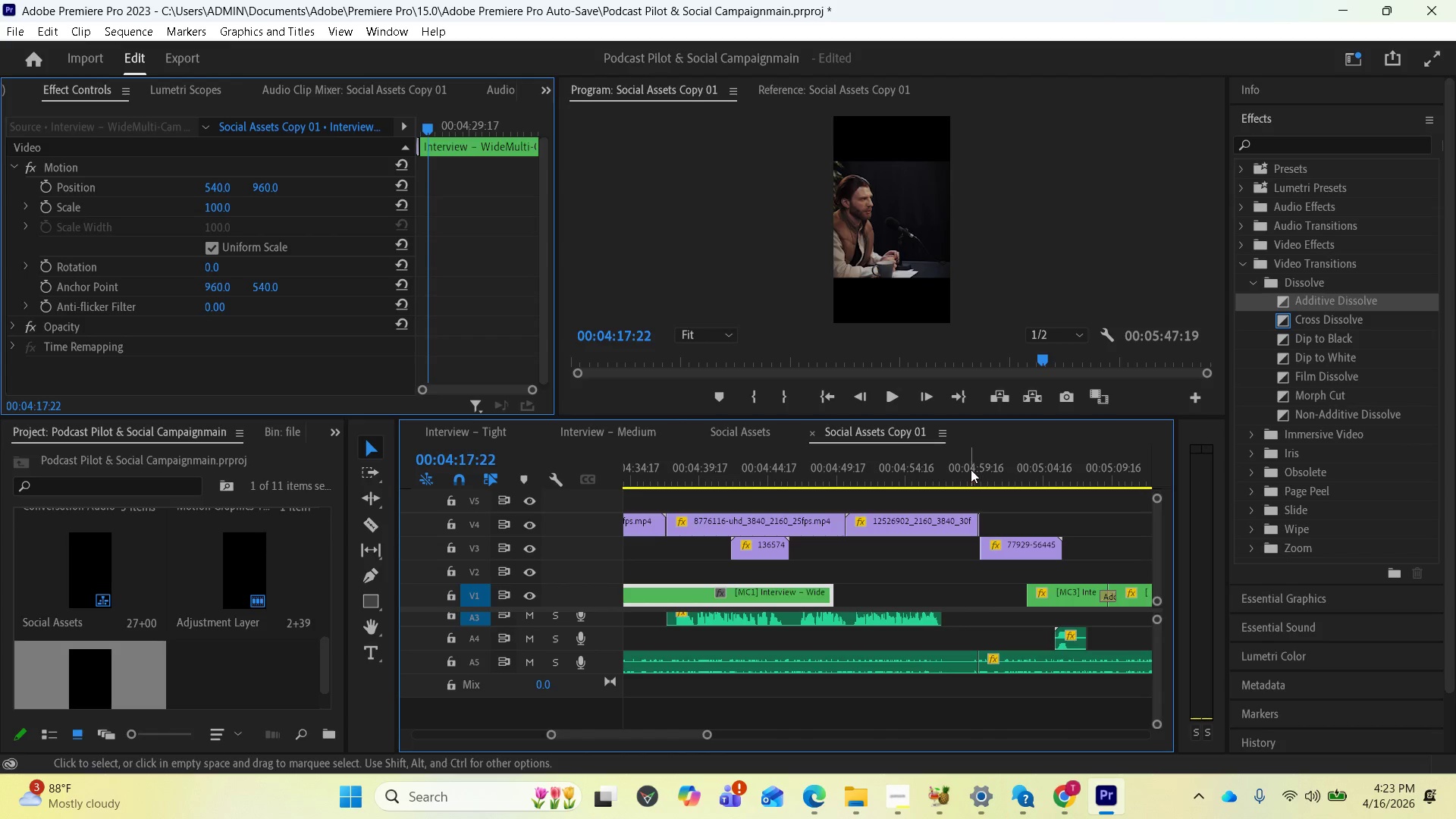 
left_click([971, 469])
 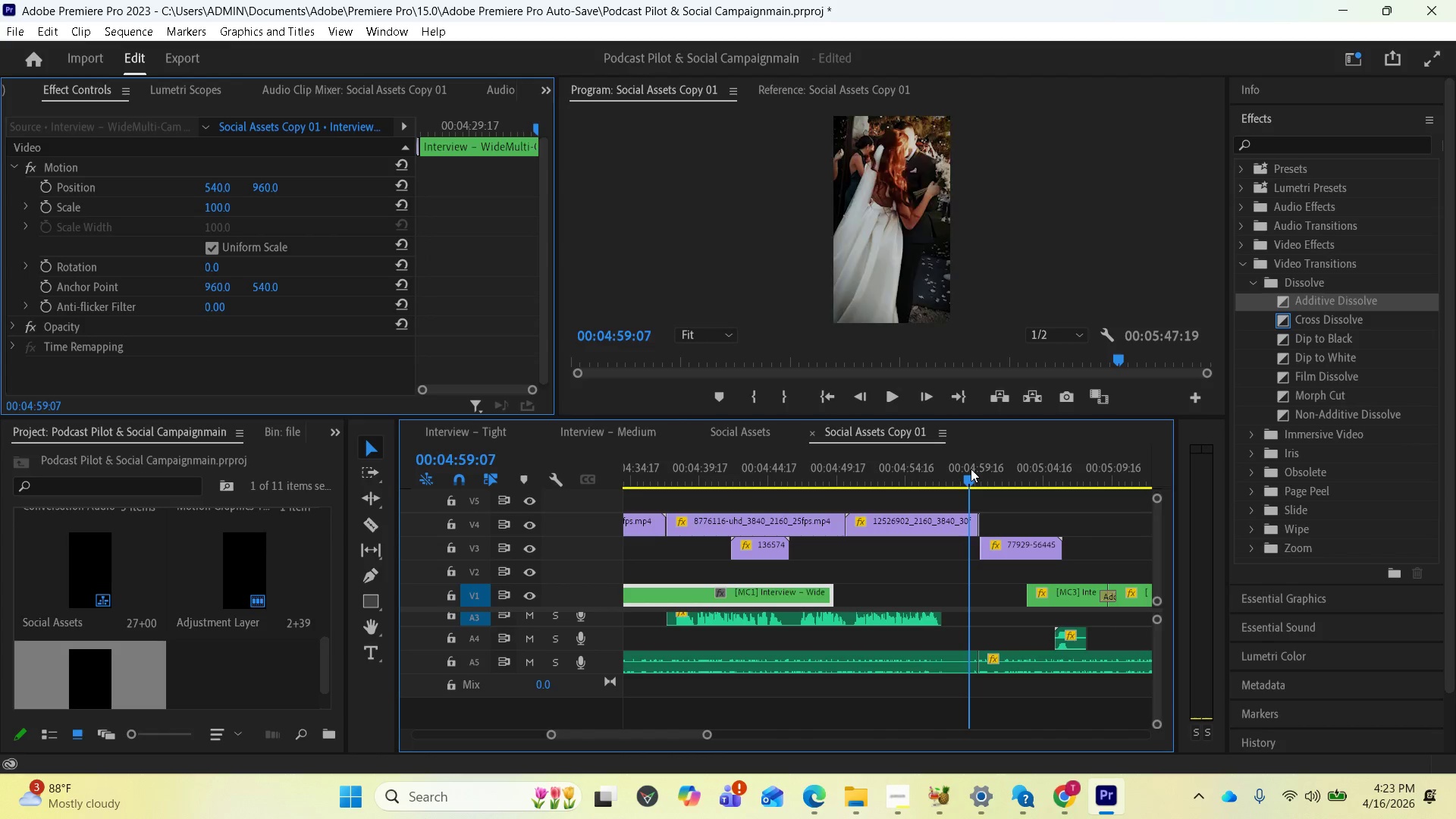 
left_click_drag(start_coordinate=[971, 469], to_coordinate=[978, 469])
 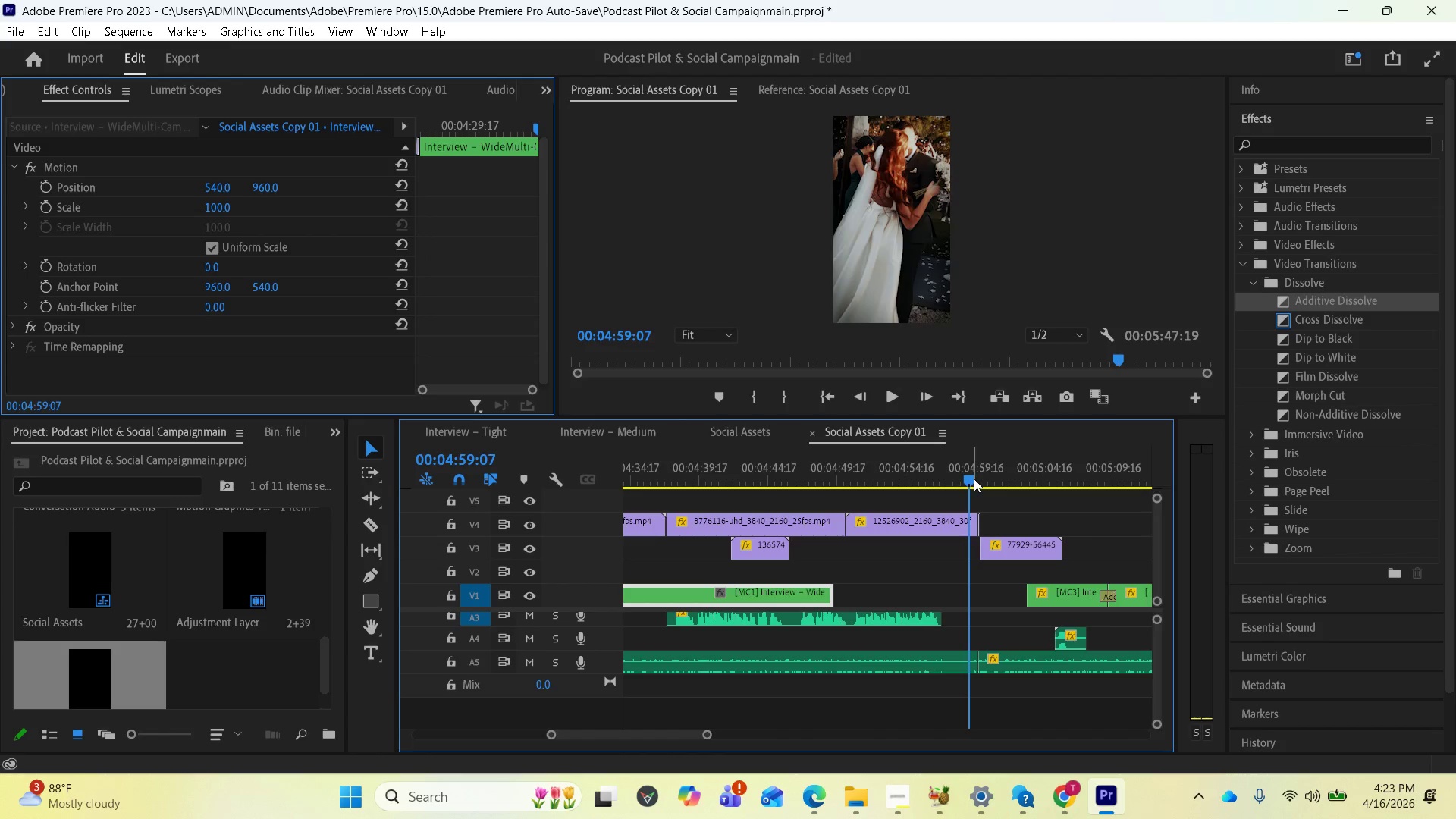 
left_click_drag(start_coordinate=[974, 479], to_coordinate=[981, 479])
 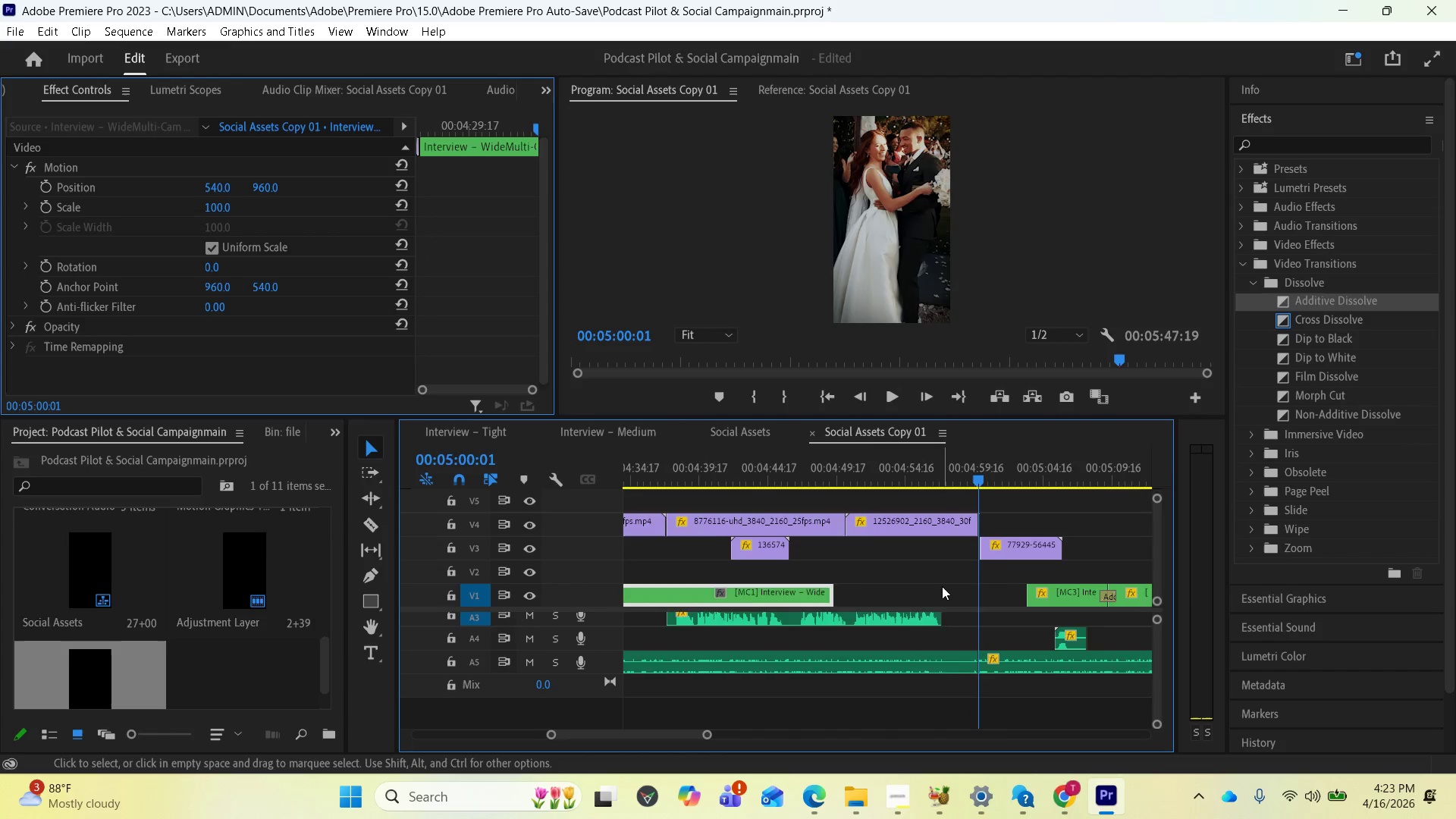 
scroll: coordinate [942, 586], scroll_direction: up, amount: 1.0
 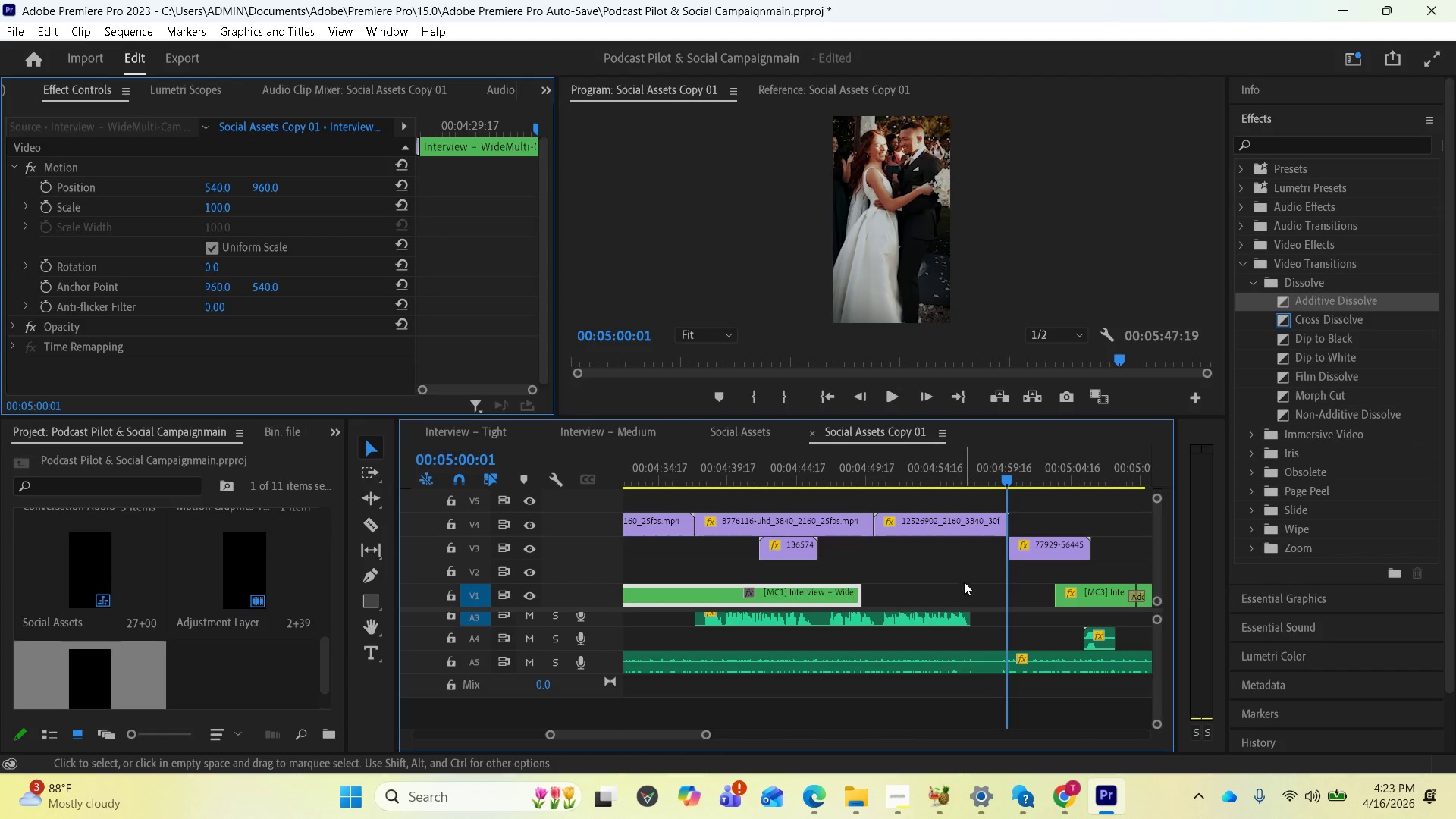 
key(Equal)
 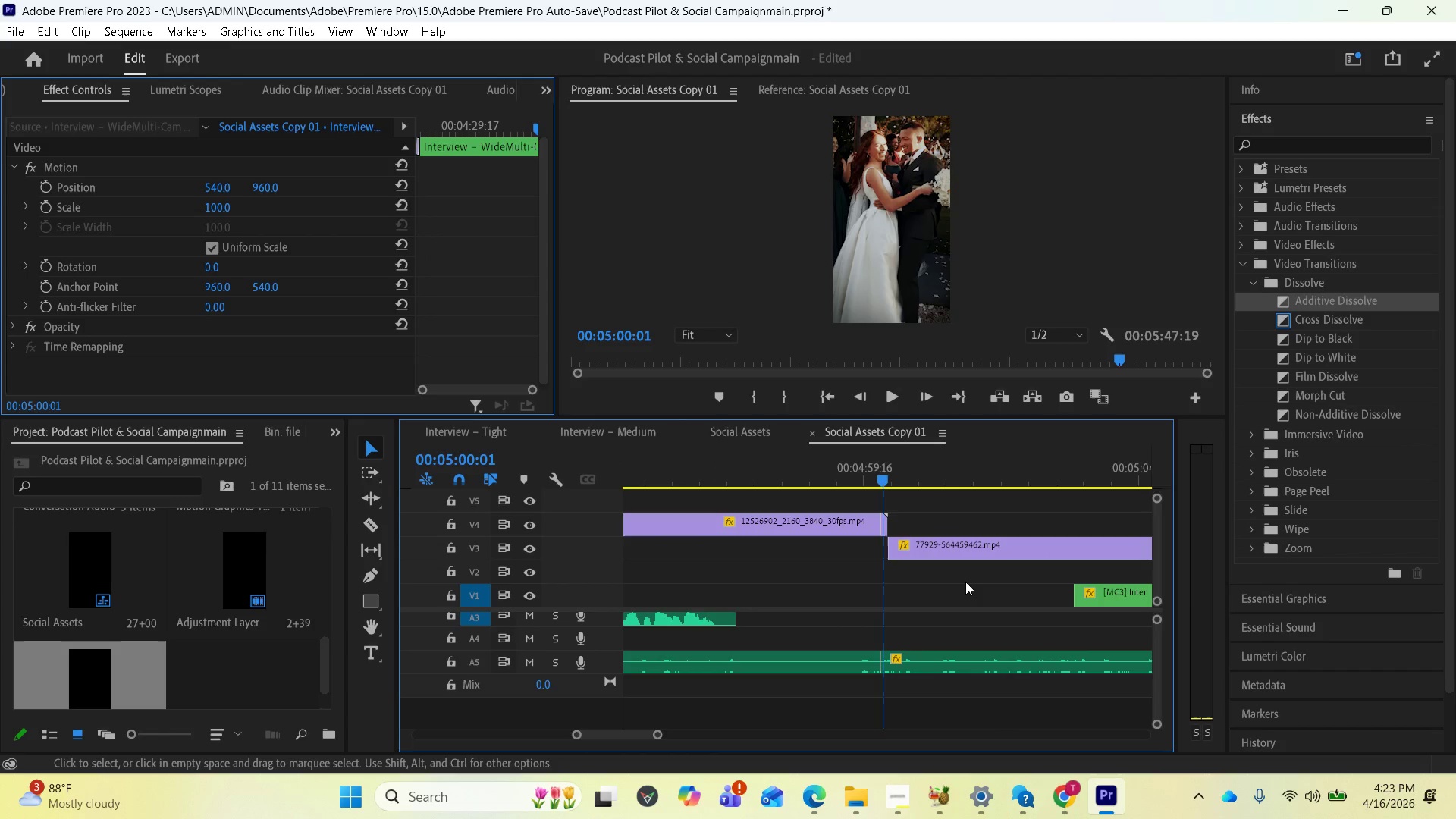 
key(Equal)
 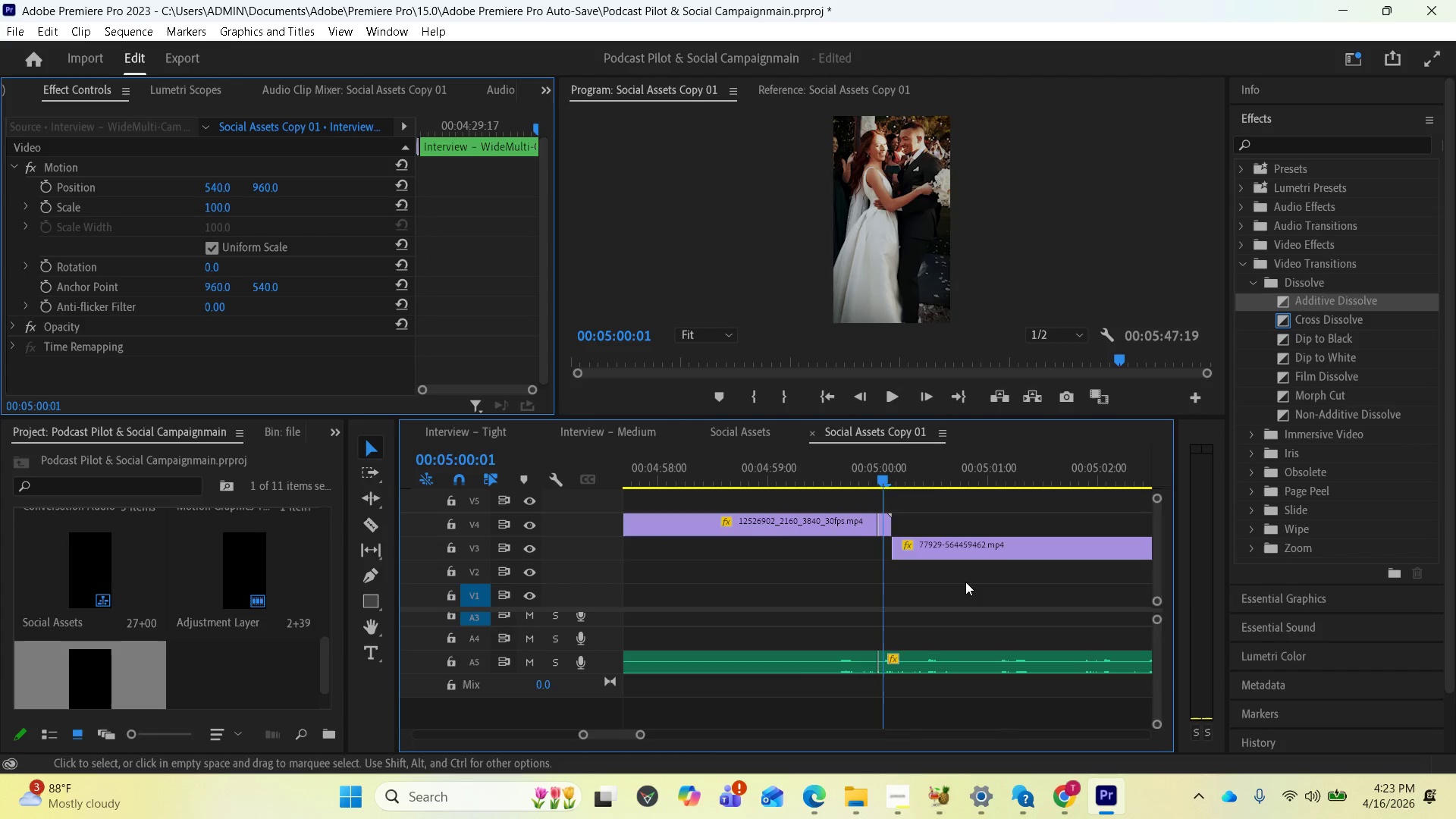 
key(Equal)
 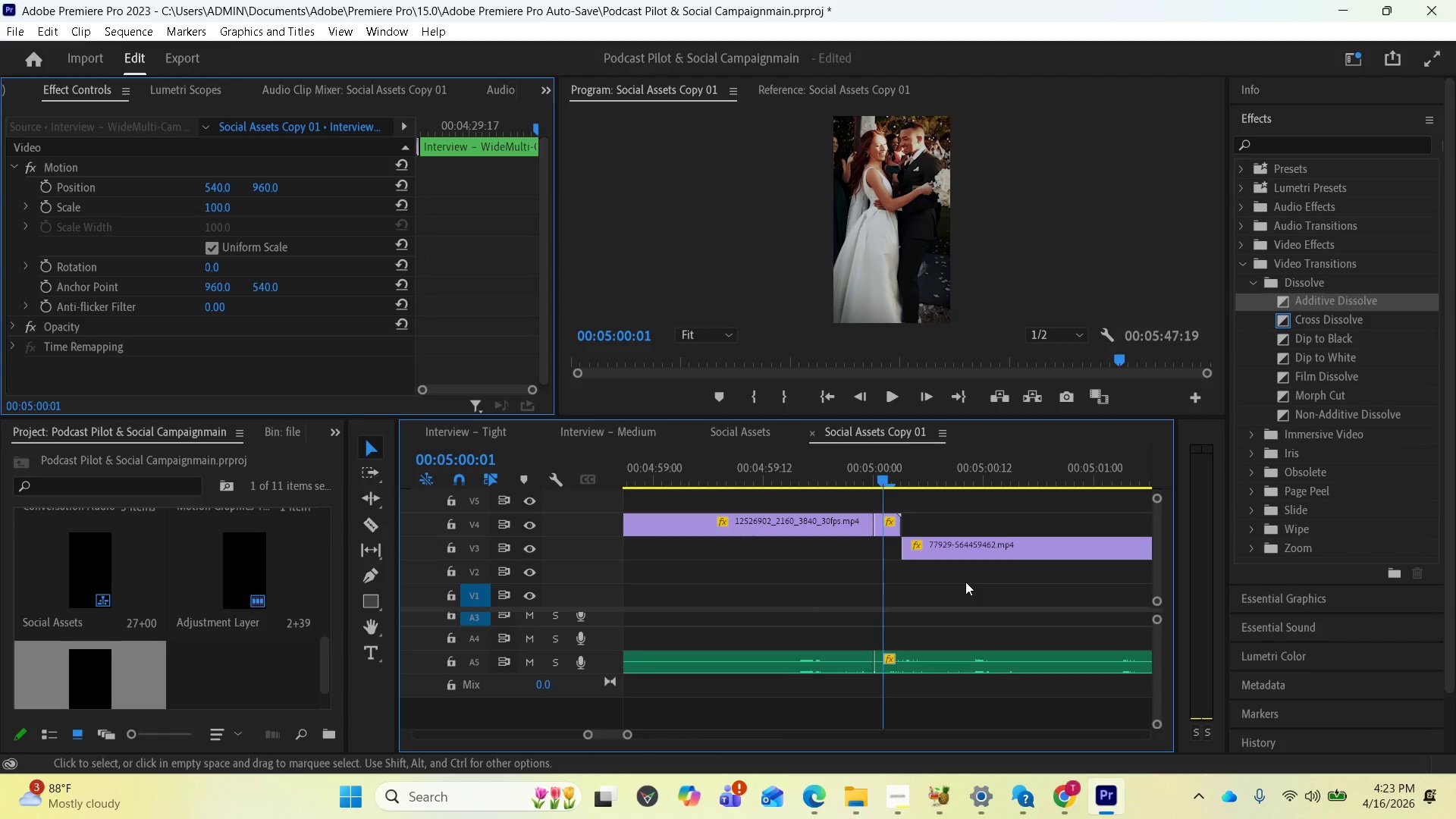 
key(Equal)
 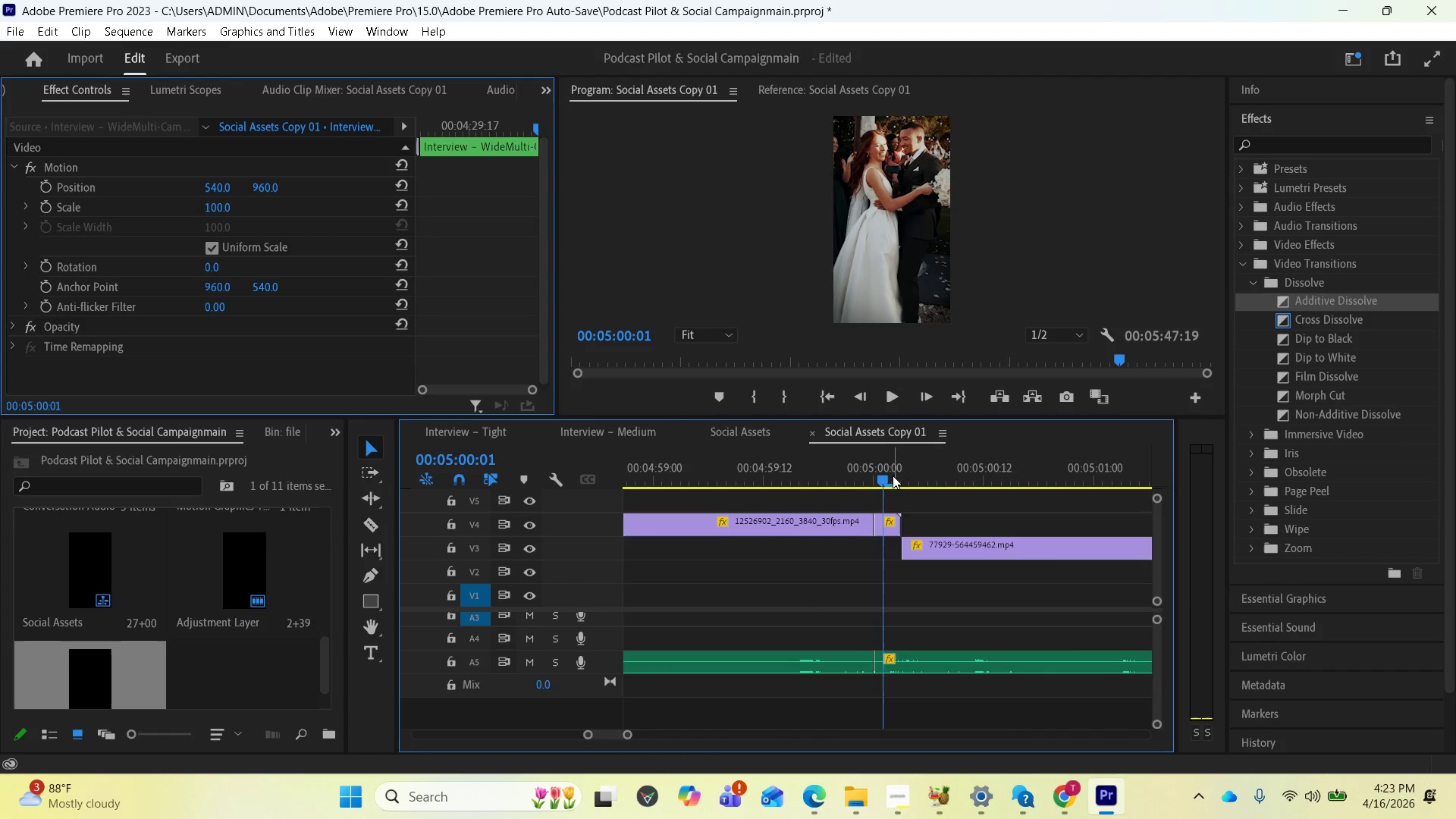 
left_click_drag(start_coordinate=[890, 475], to_coordinate=[899, 479])
 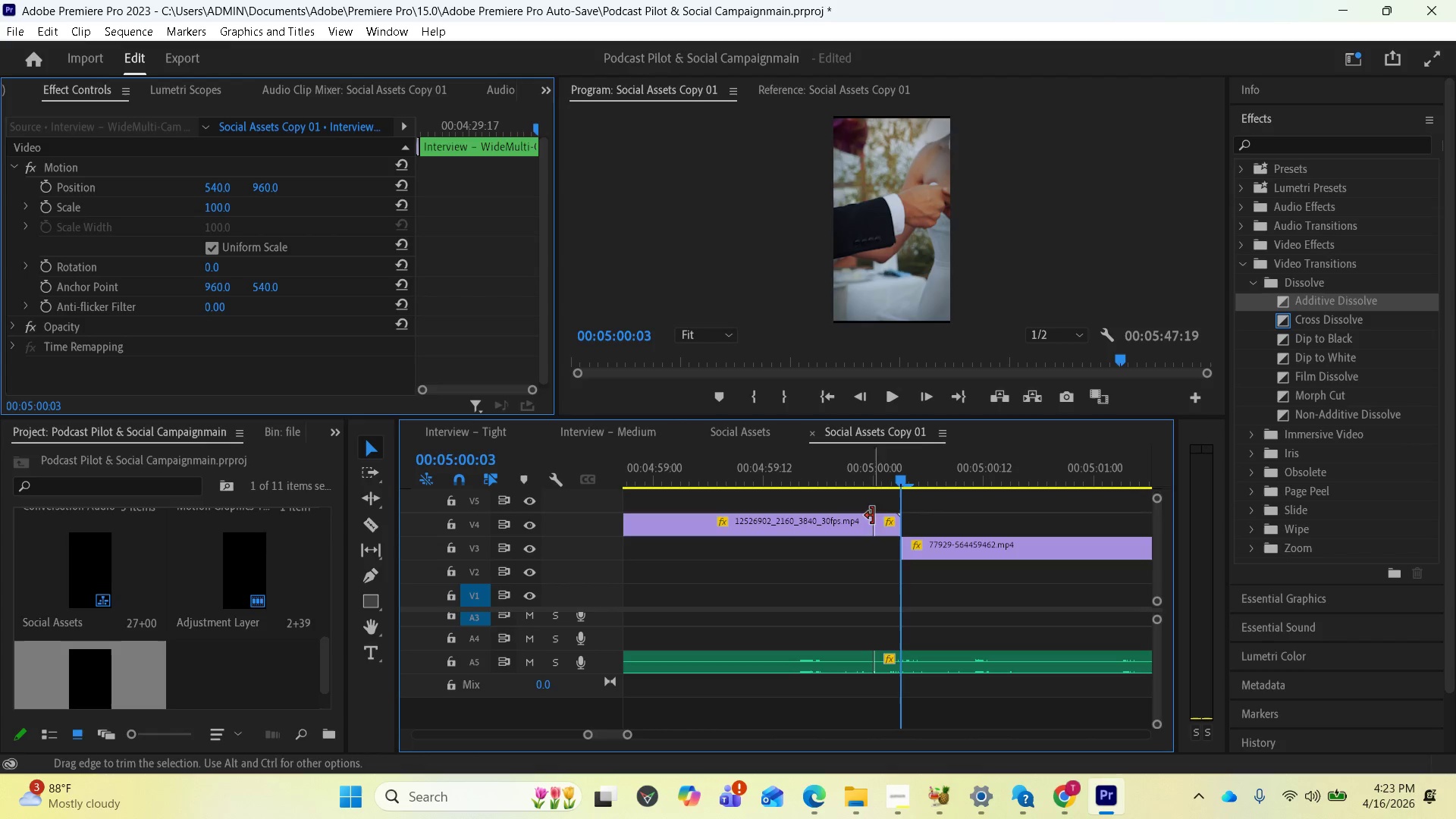 
left_click([886, 531])
 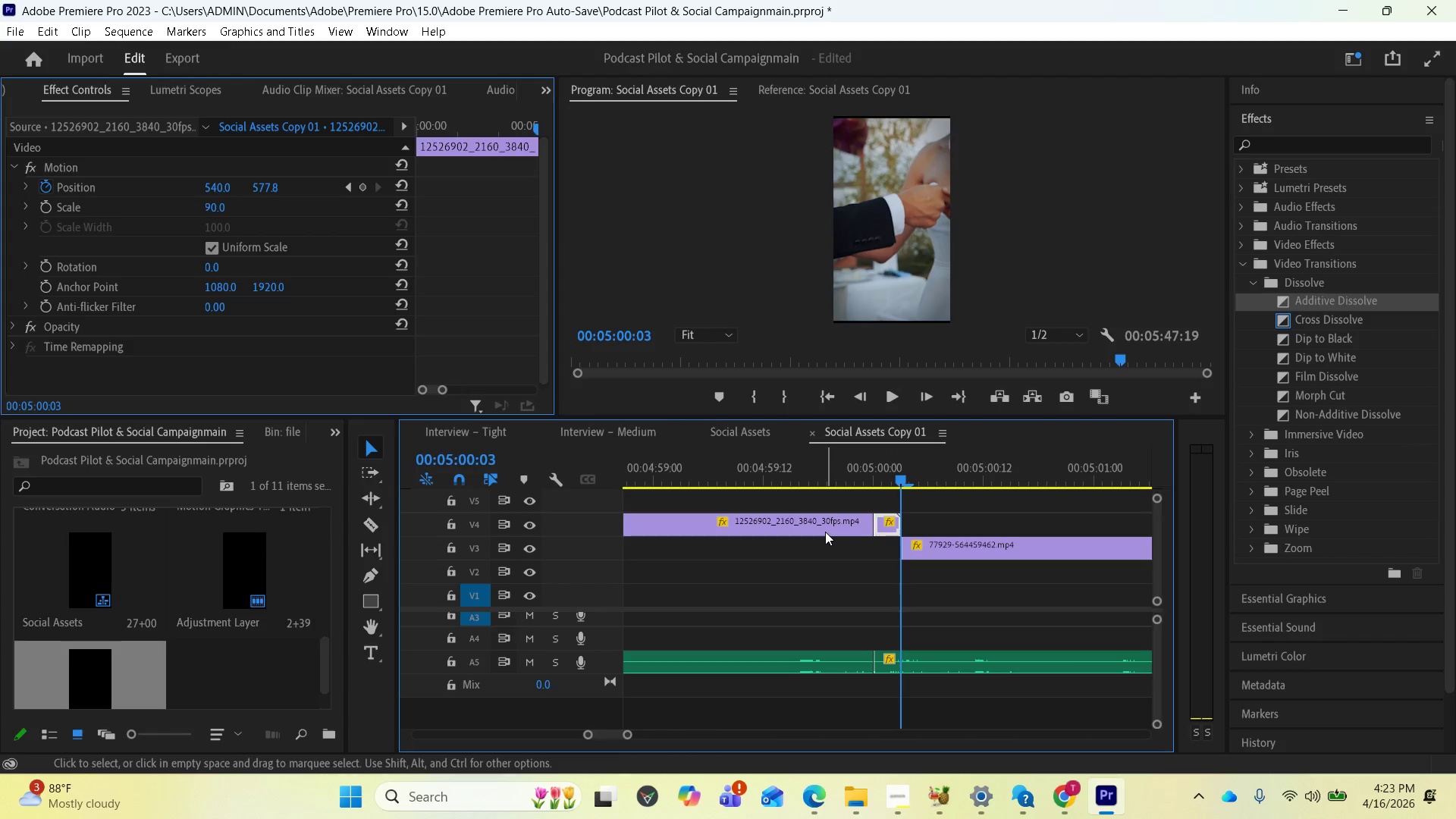 
hold_key(key=ShiftLeft, duration=0.36)
 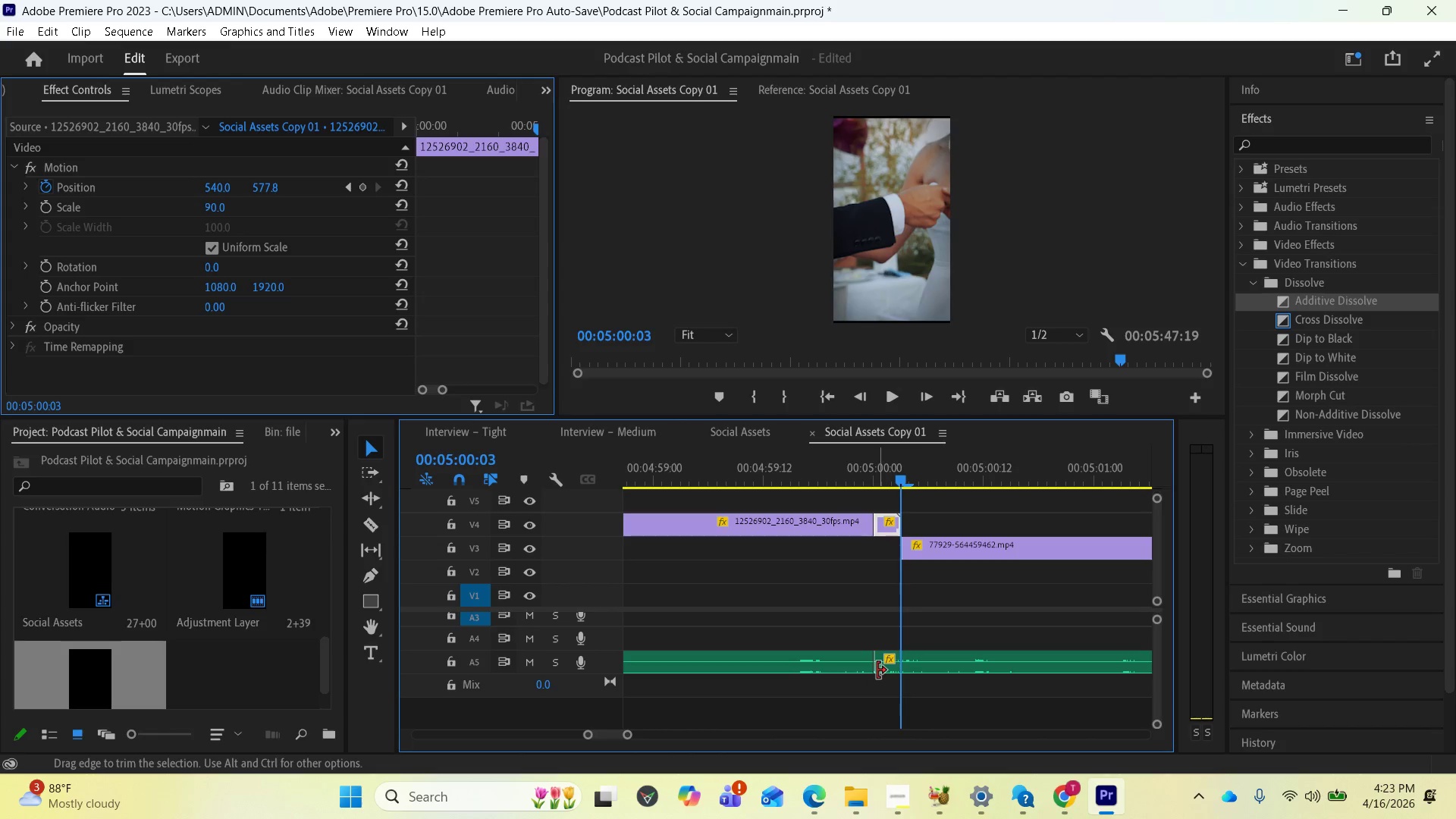 
wait(10.8)
 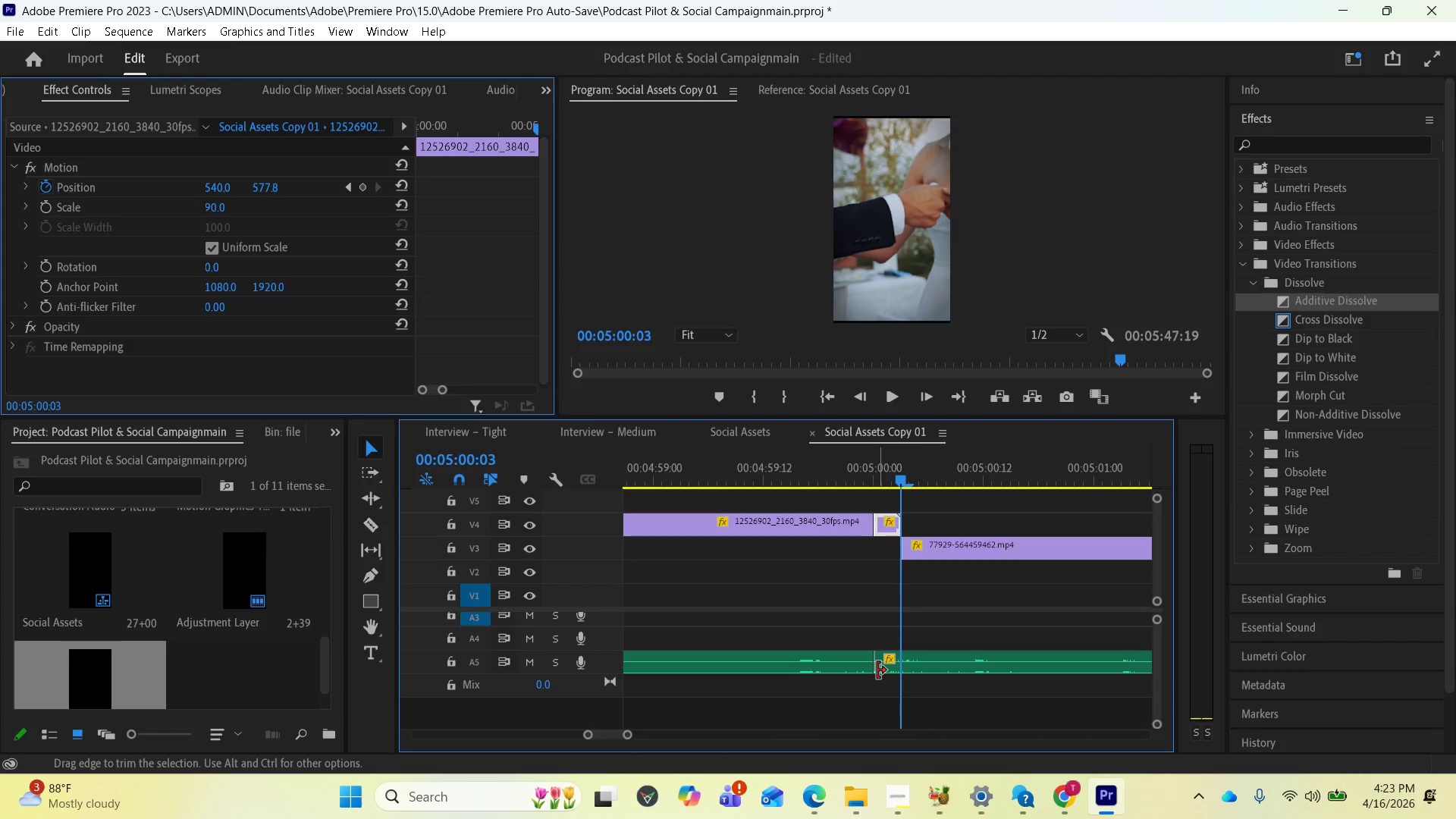 
scroll: coordinate [858, 582], scroll_direction: up, amount: 2.0
 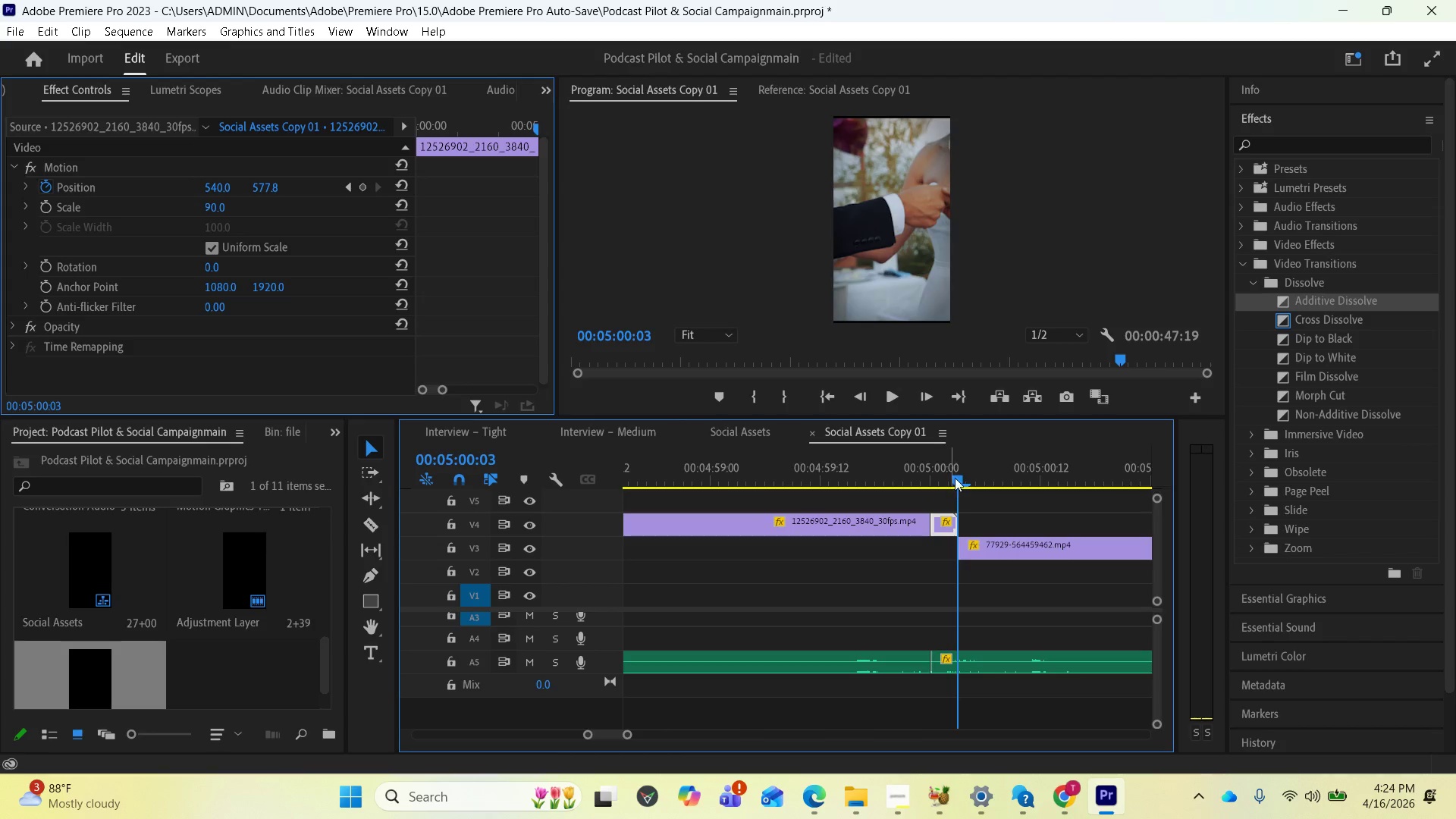 
left_click_drag(start_coordinate=[955, 477], to_coordinate=[938, 479])
 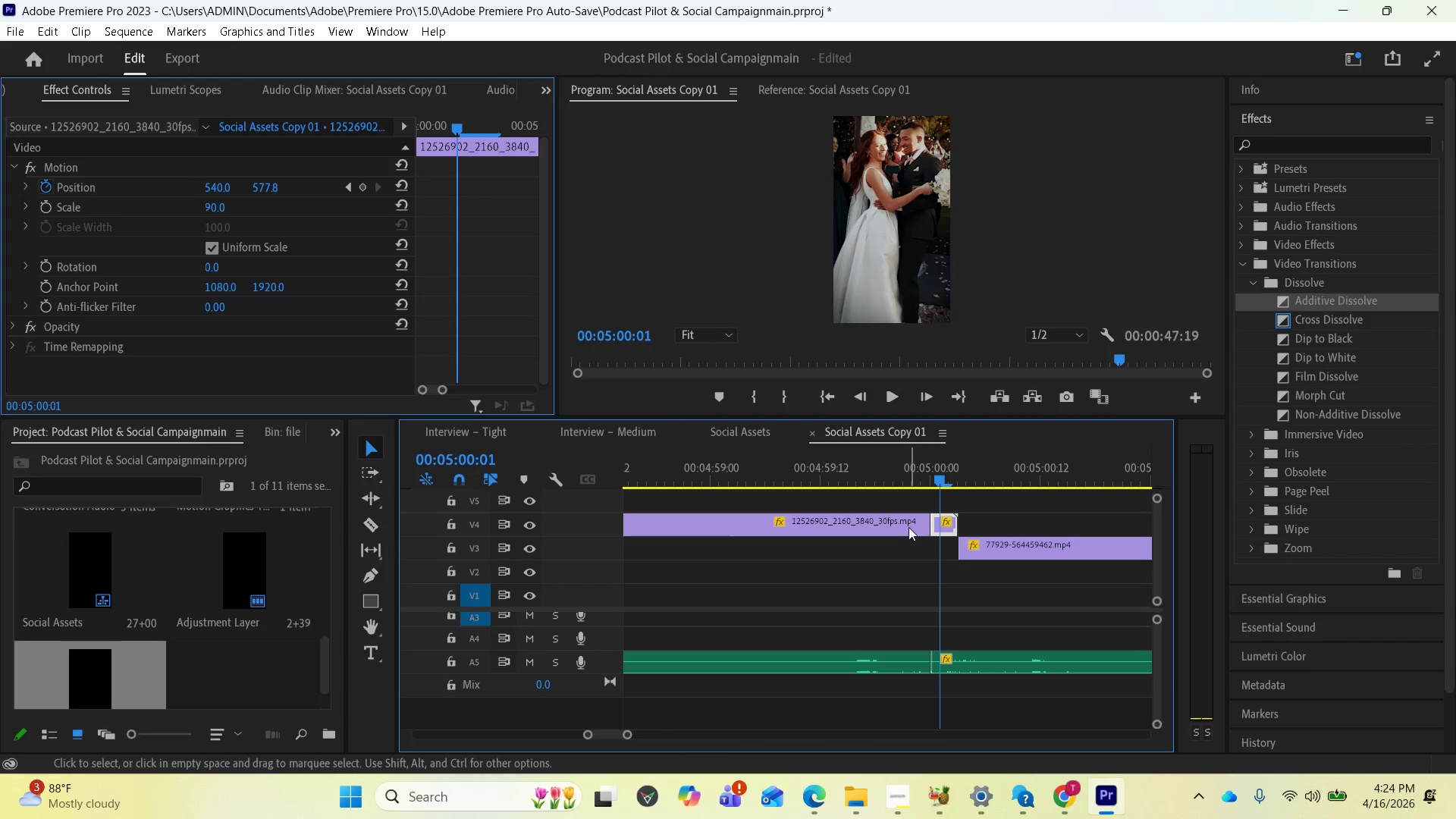 
left_click([908, 527])
 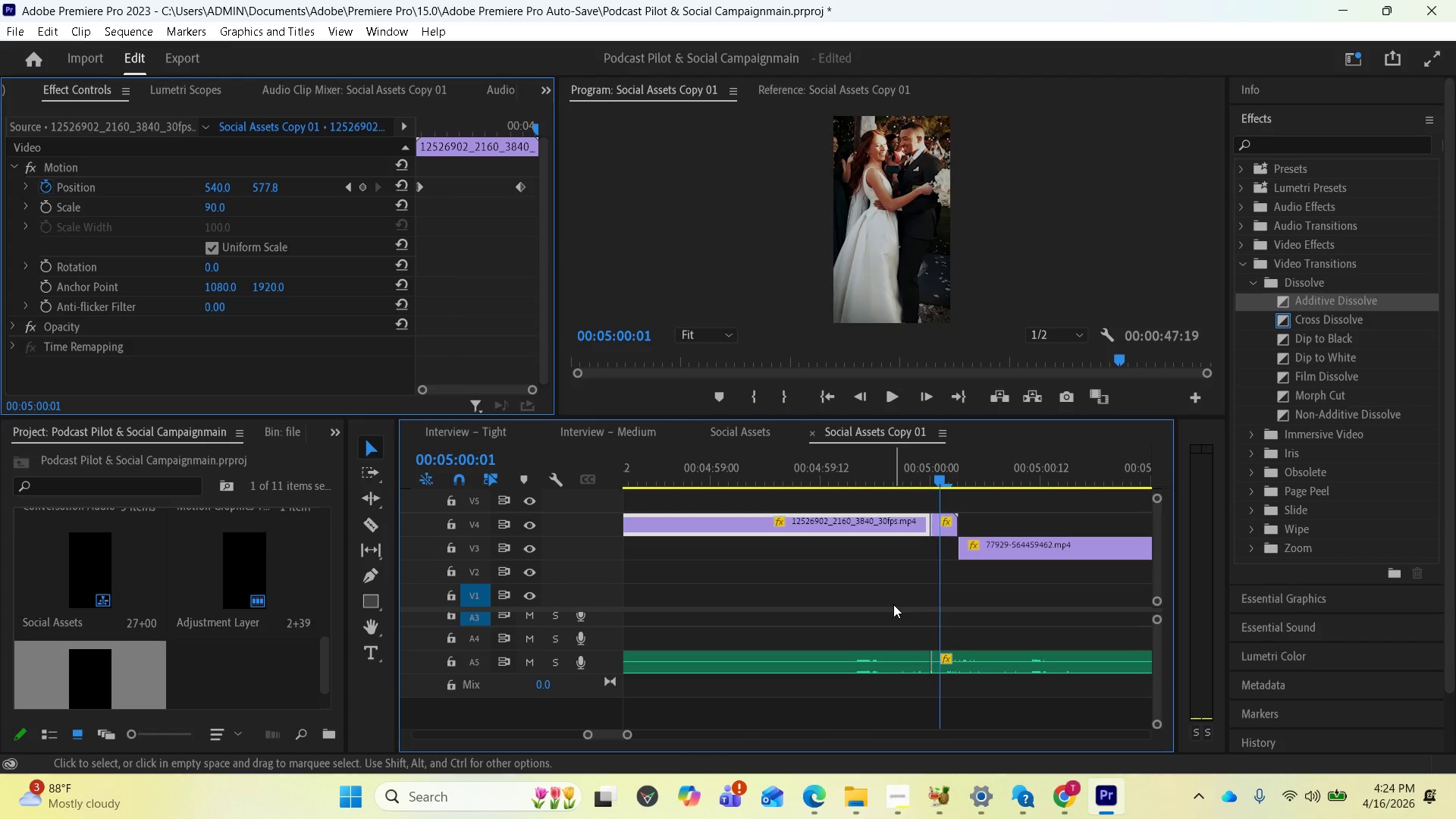 
key(Delete)
 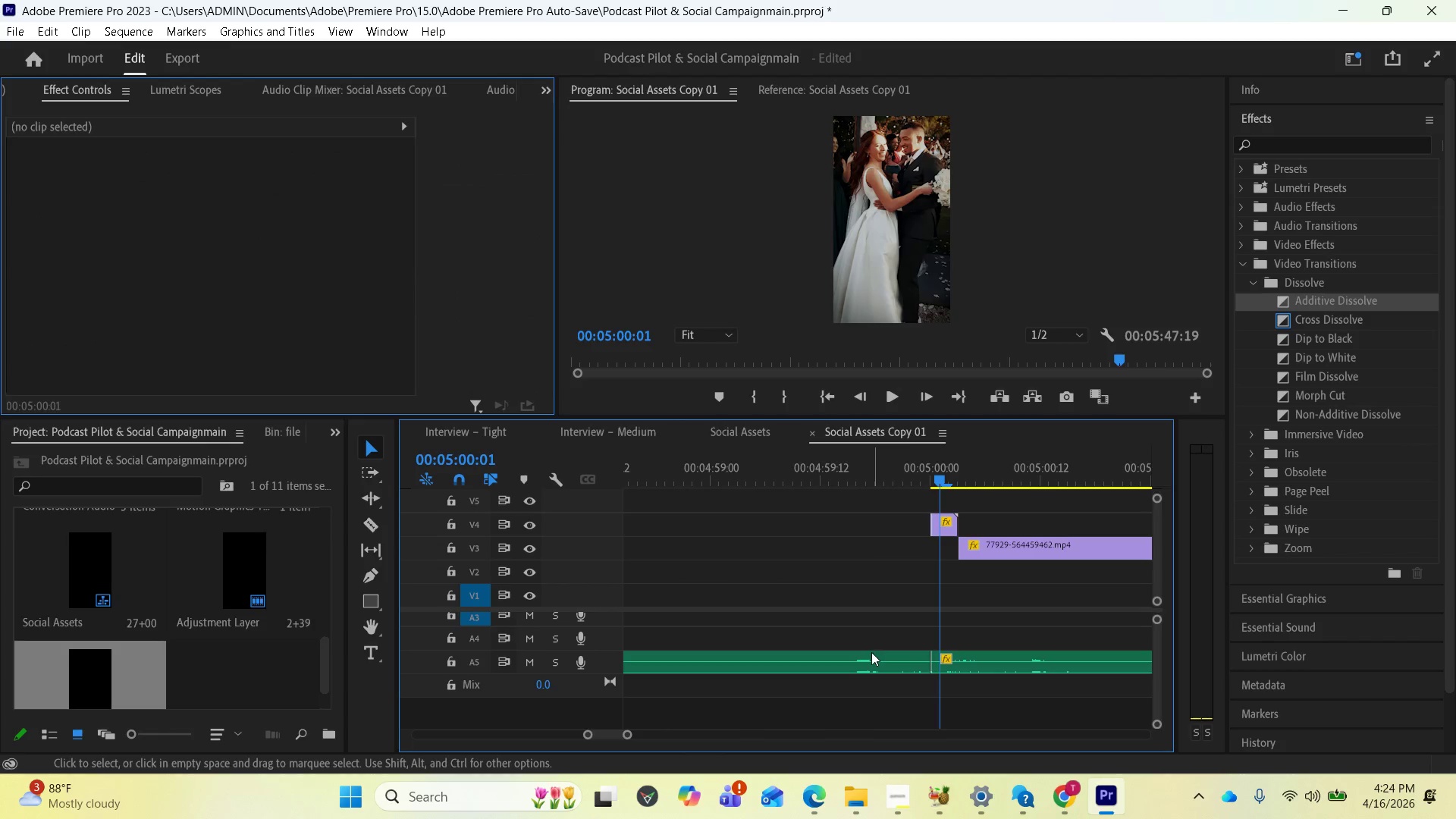 
left_click([871, 652])
 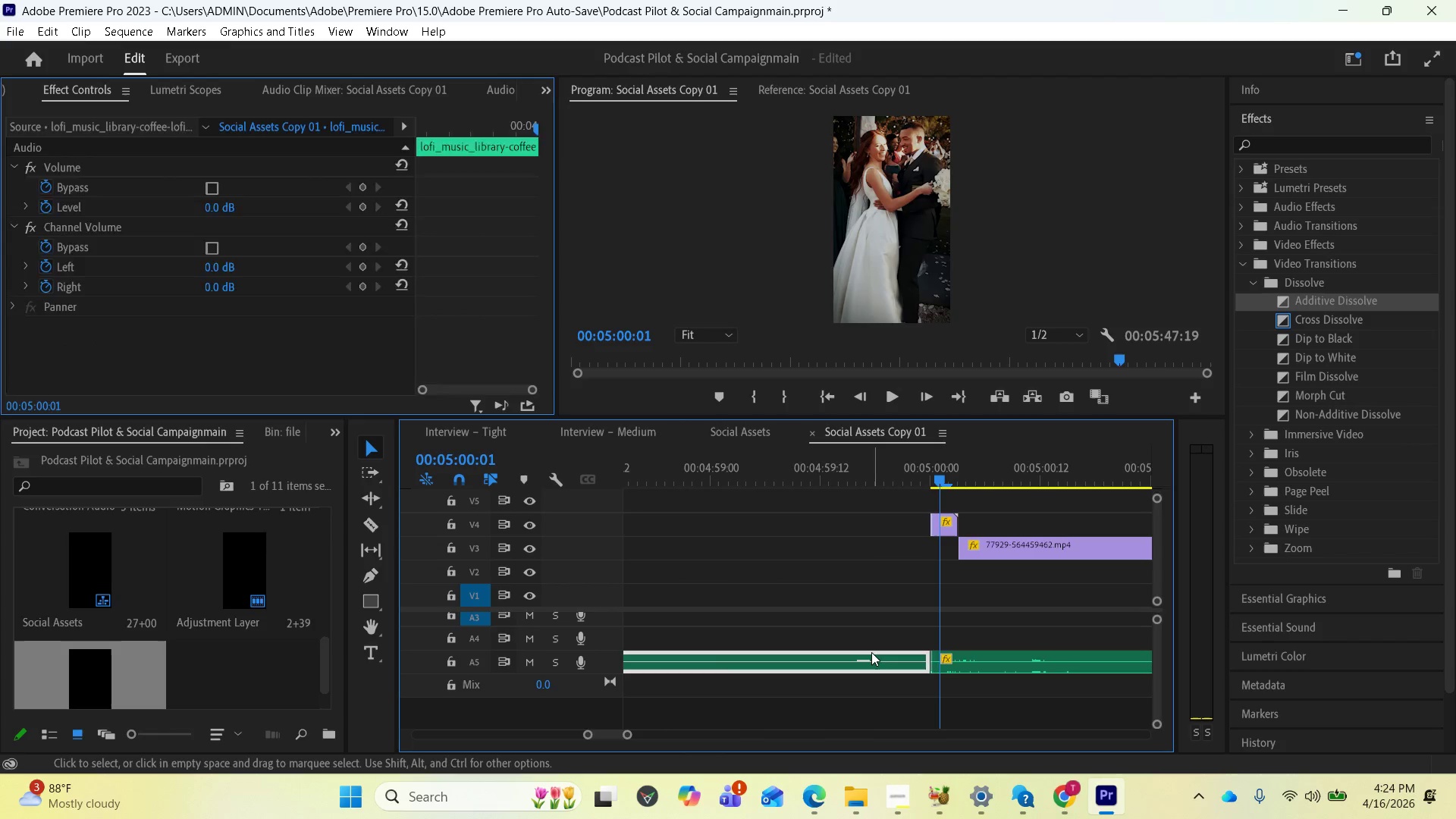 
key(Delete)
 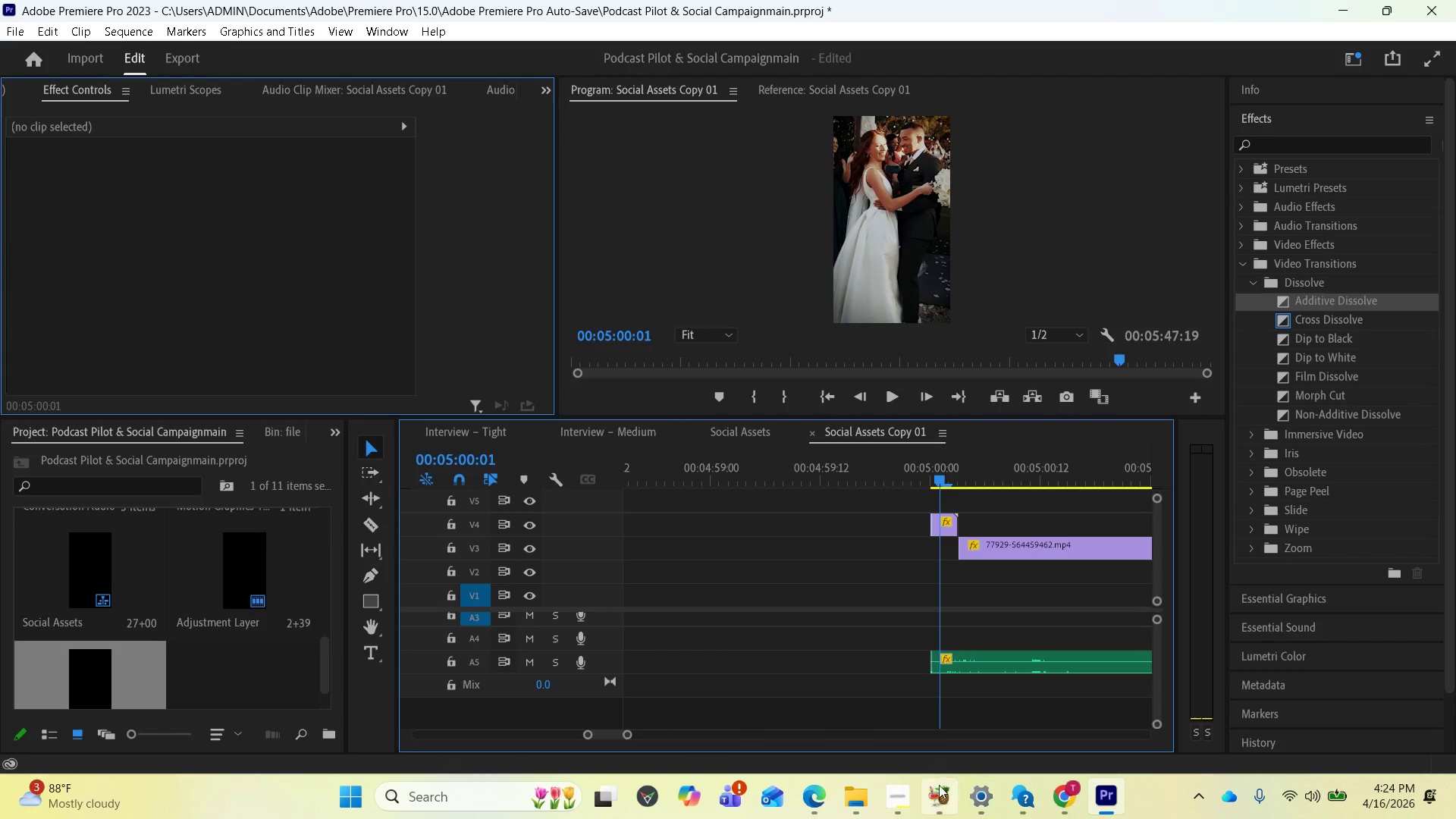 
left_click([904, 795])